 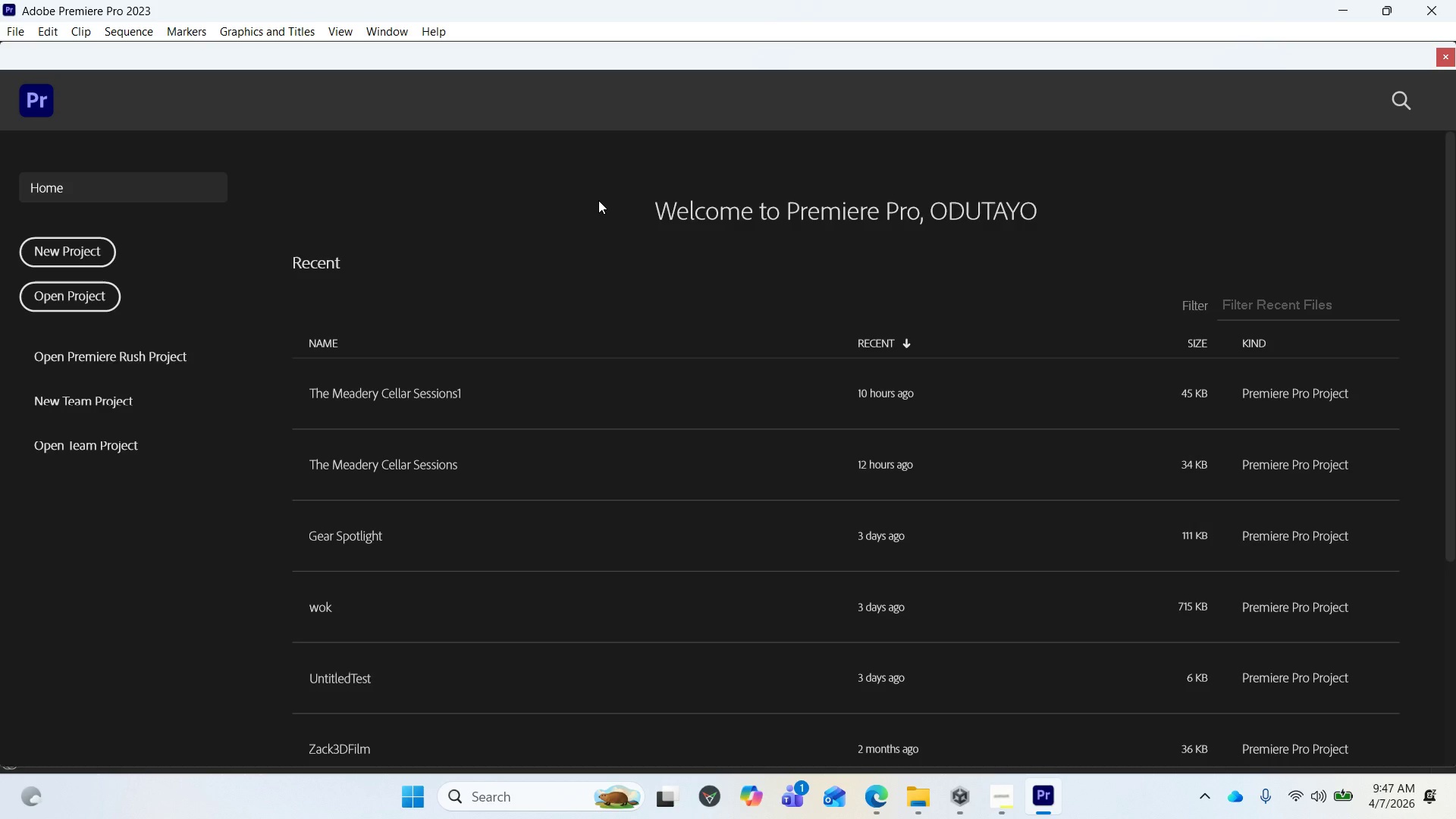 
left_click([462, 388])
 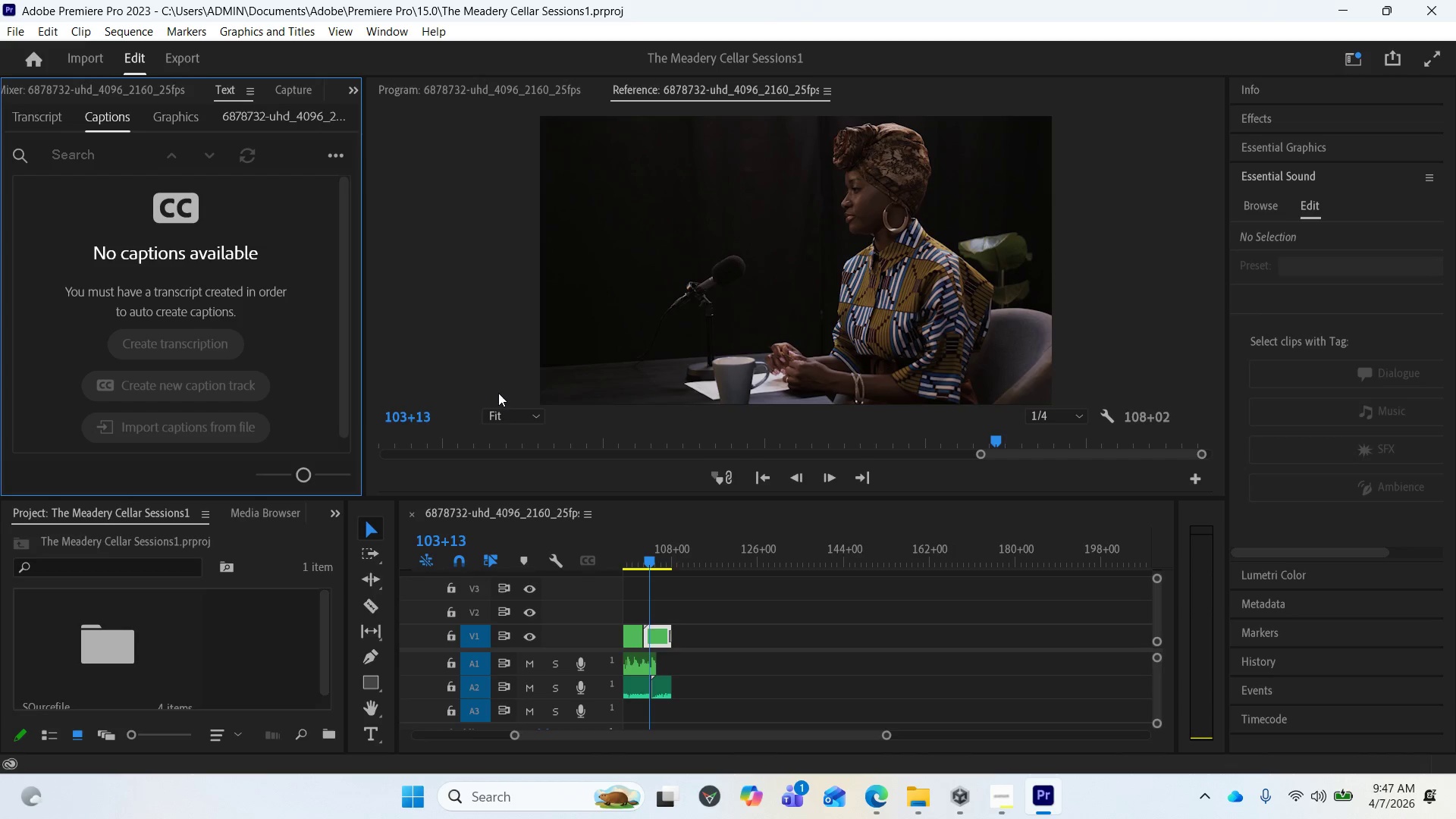 
wait(44.0)
 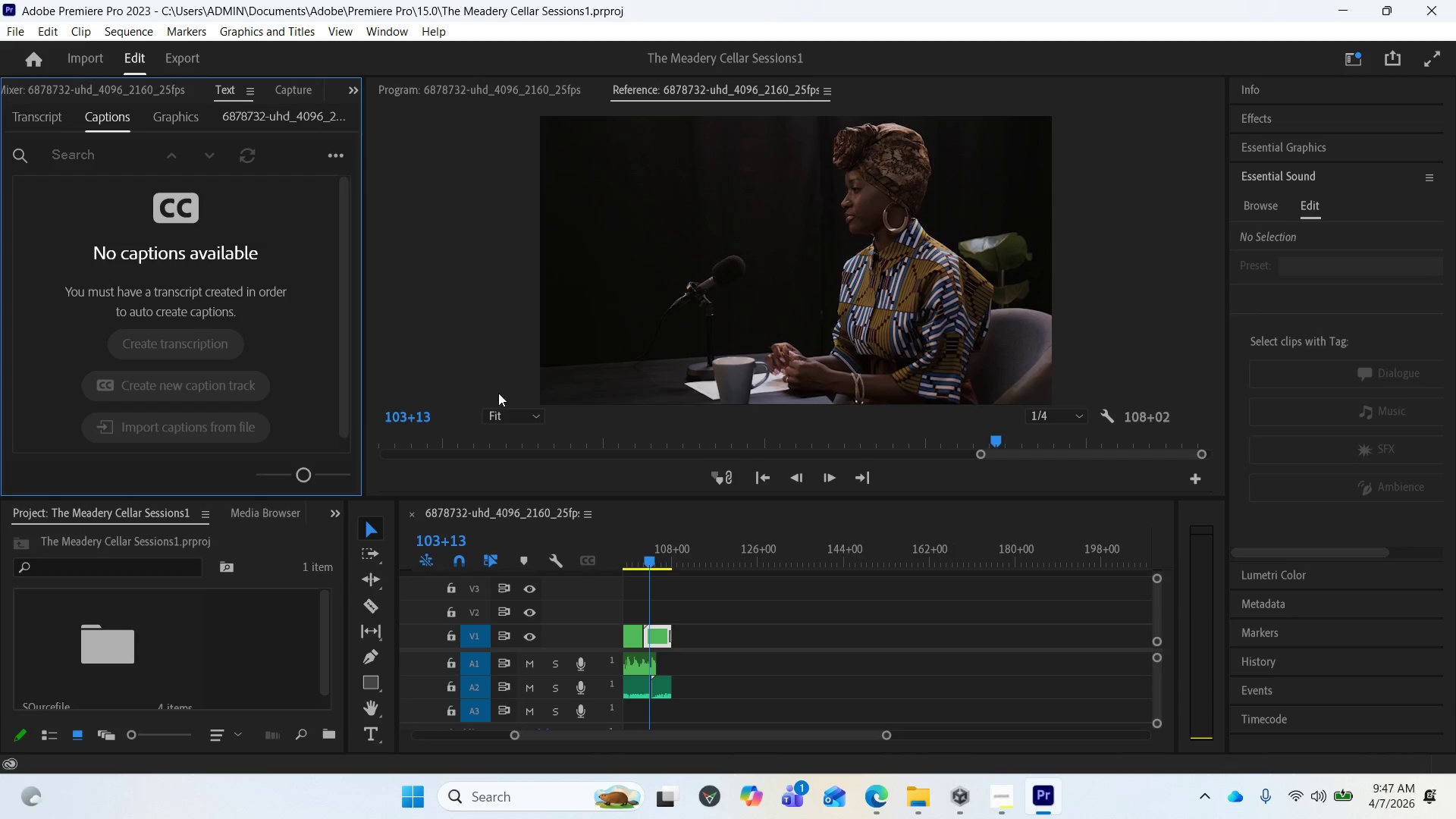 
left_click_drag(start_coordinate=[678, 736], to_coordinate=[533, 749])
 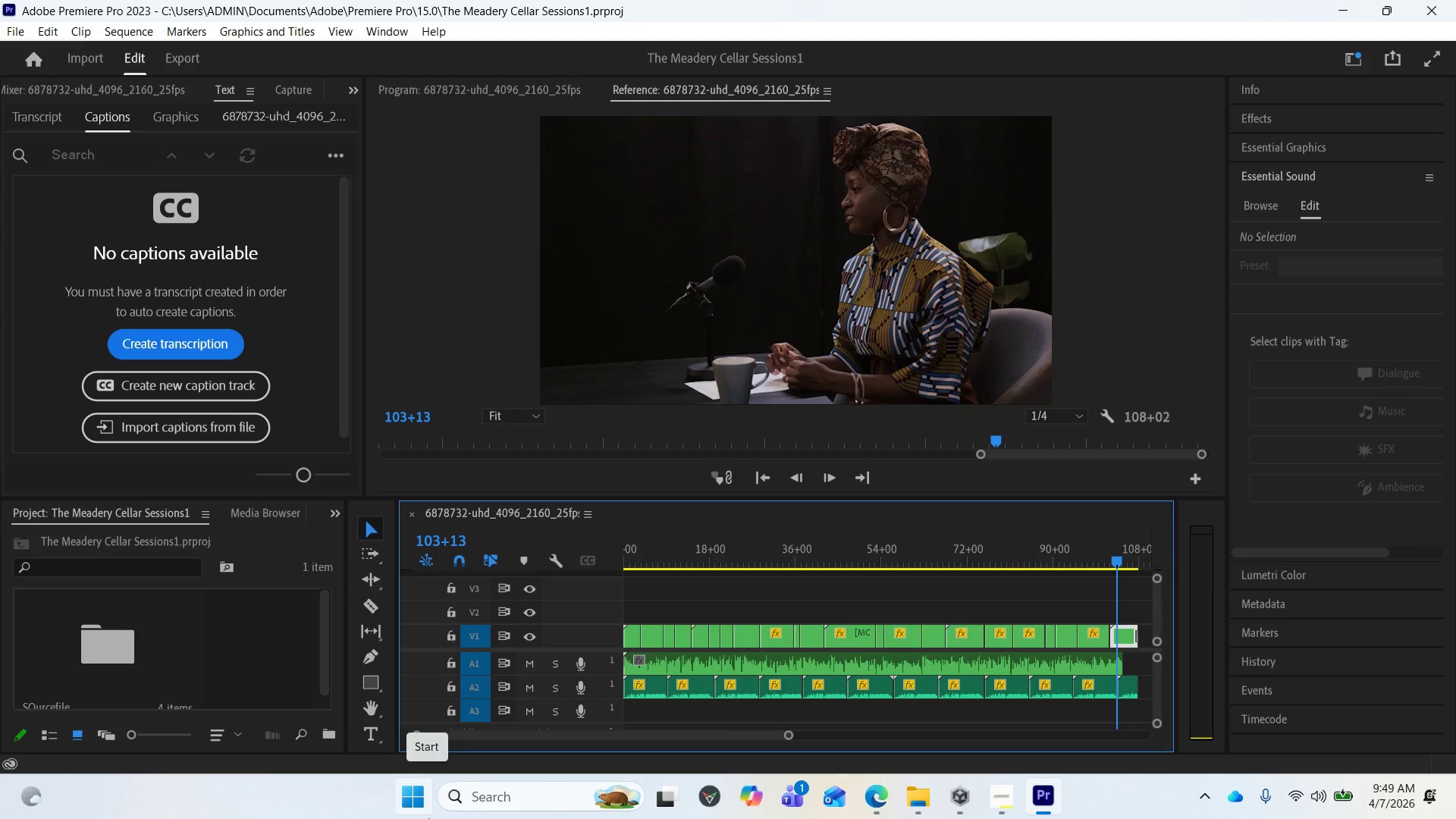 
wait(70.3)
 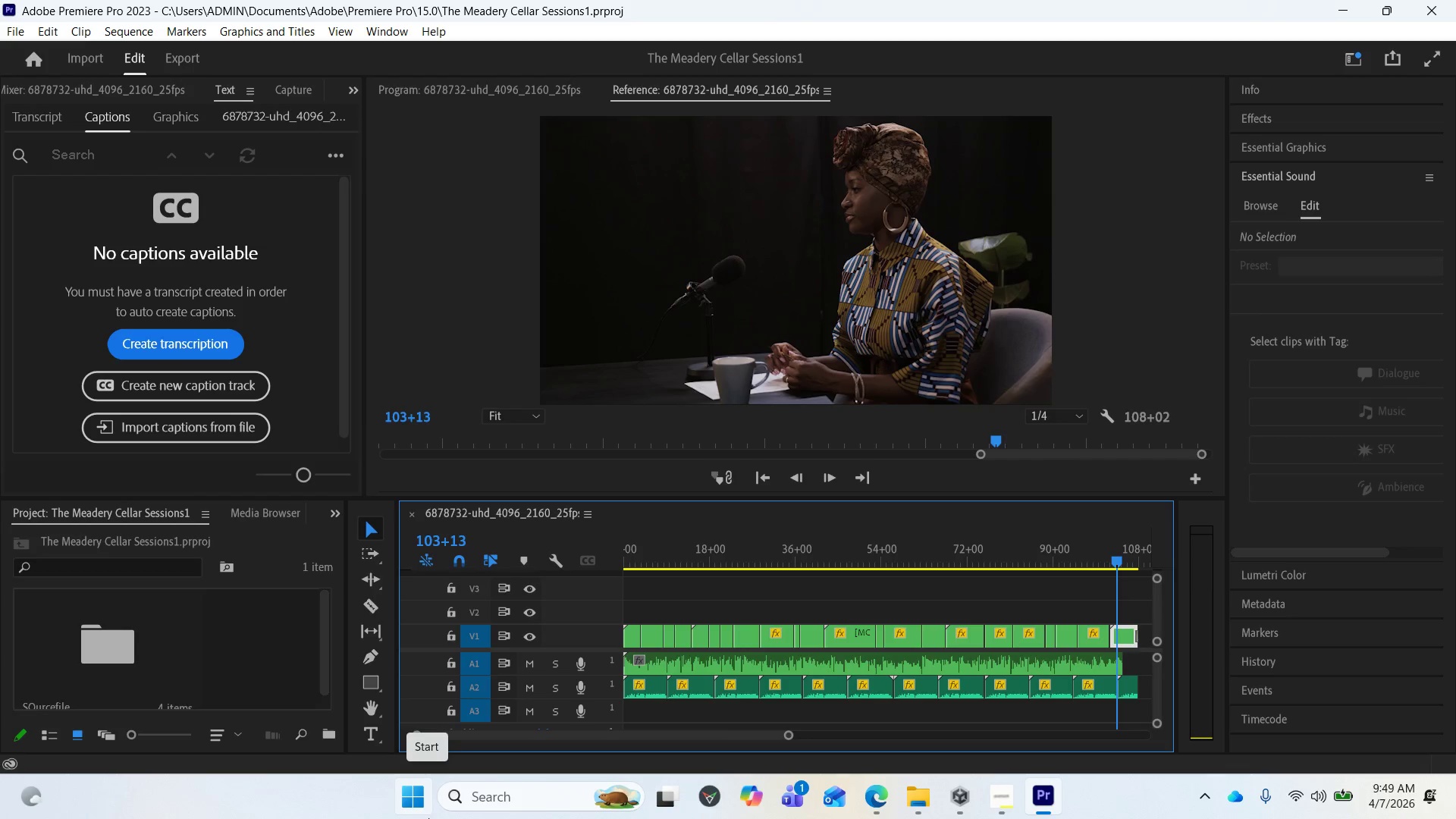 
left_click_drag(start_coordinate=[1110, 556], to_coordinate=[605, 601])
 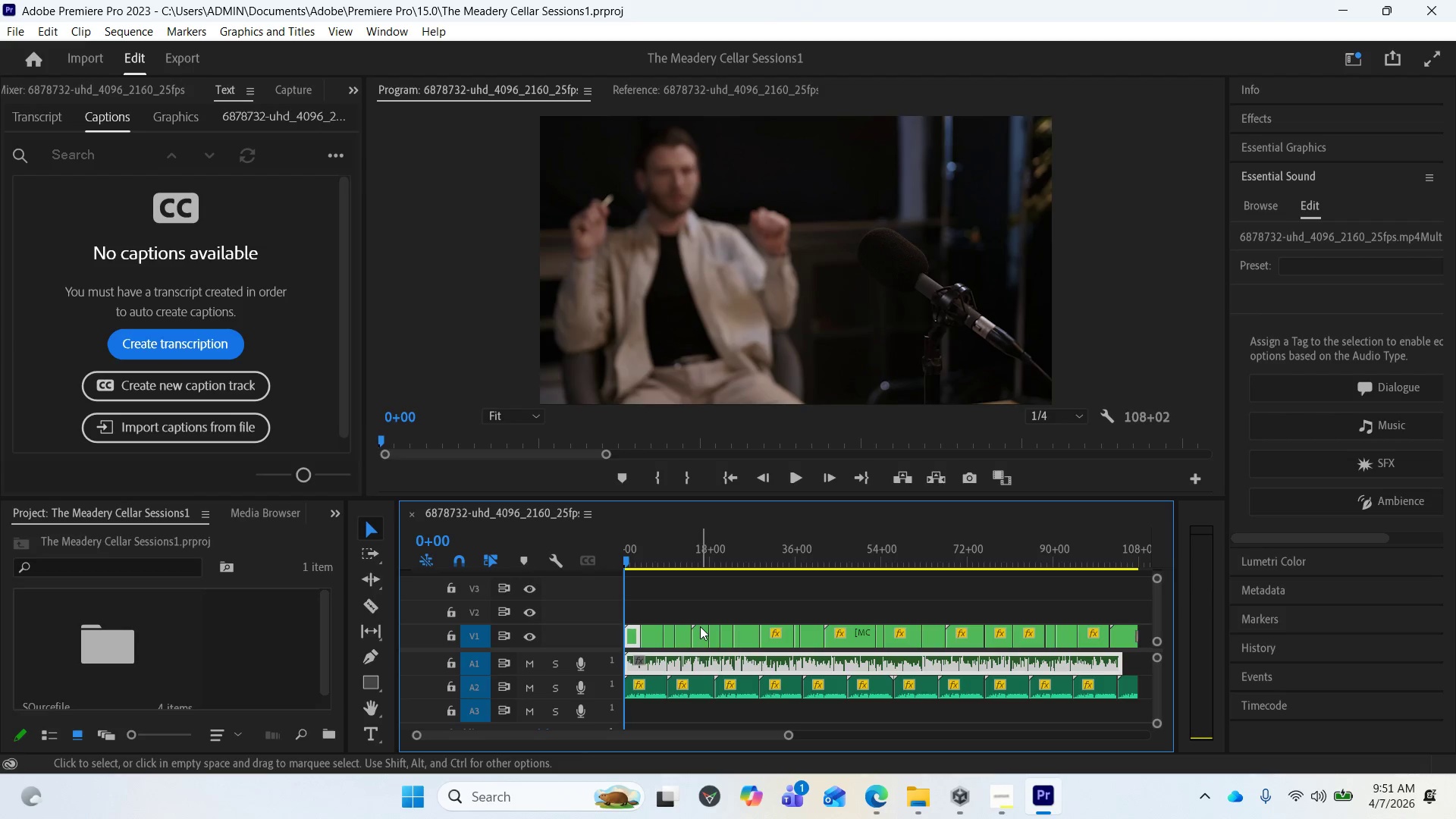 
wait(132.0)
 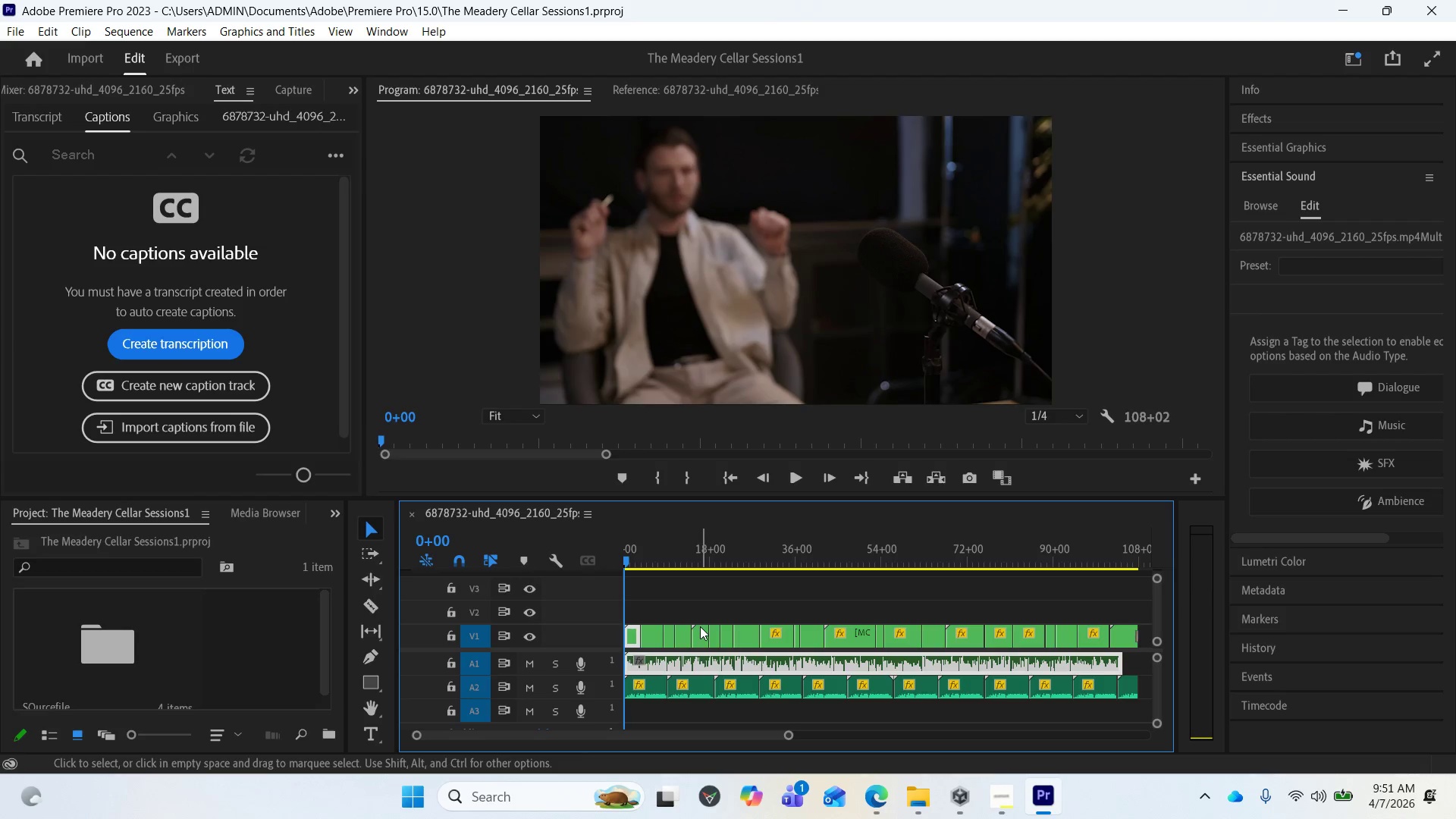 
key(Space)
 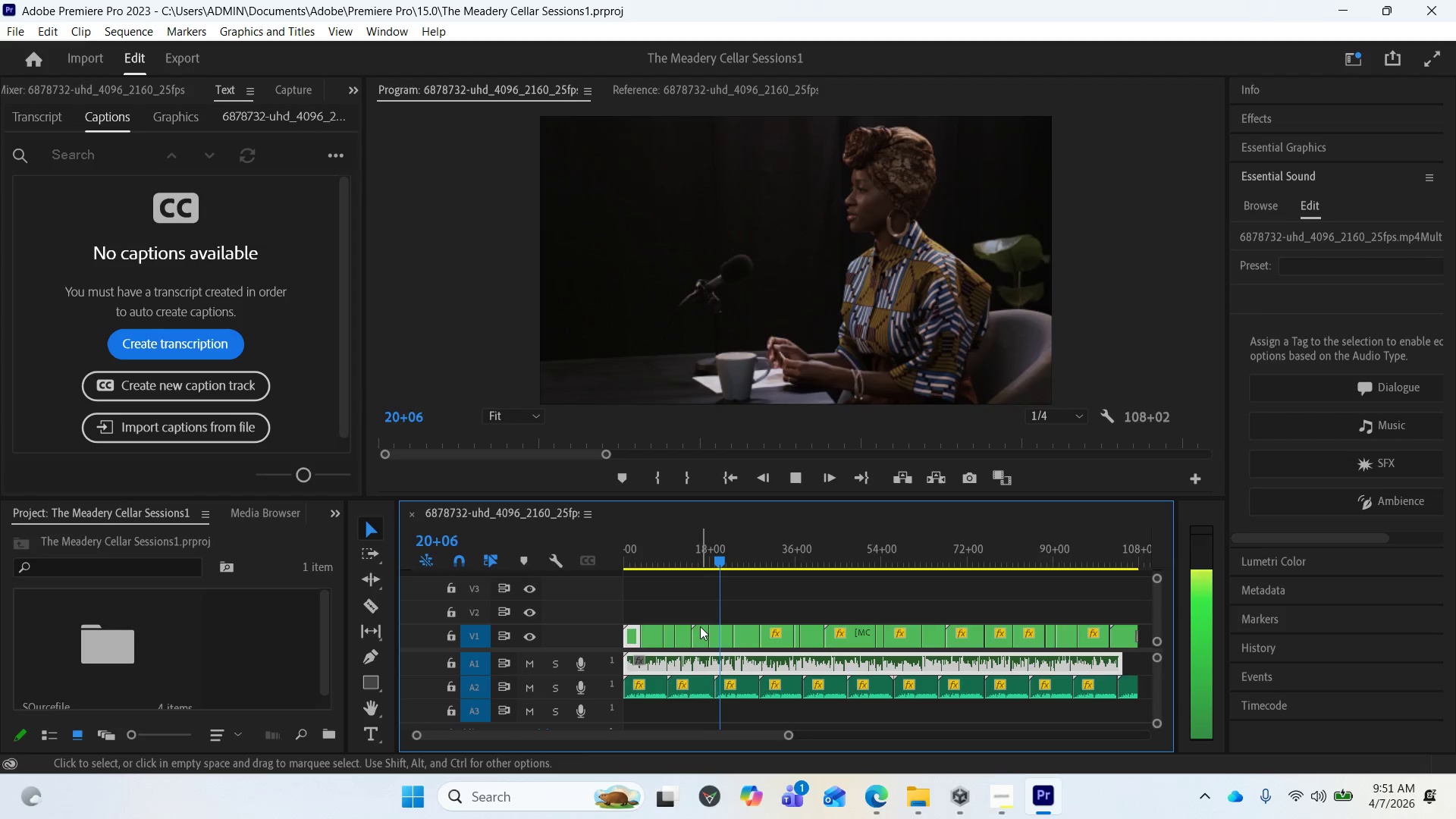 
wait(38.7)
 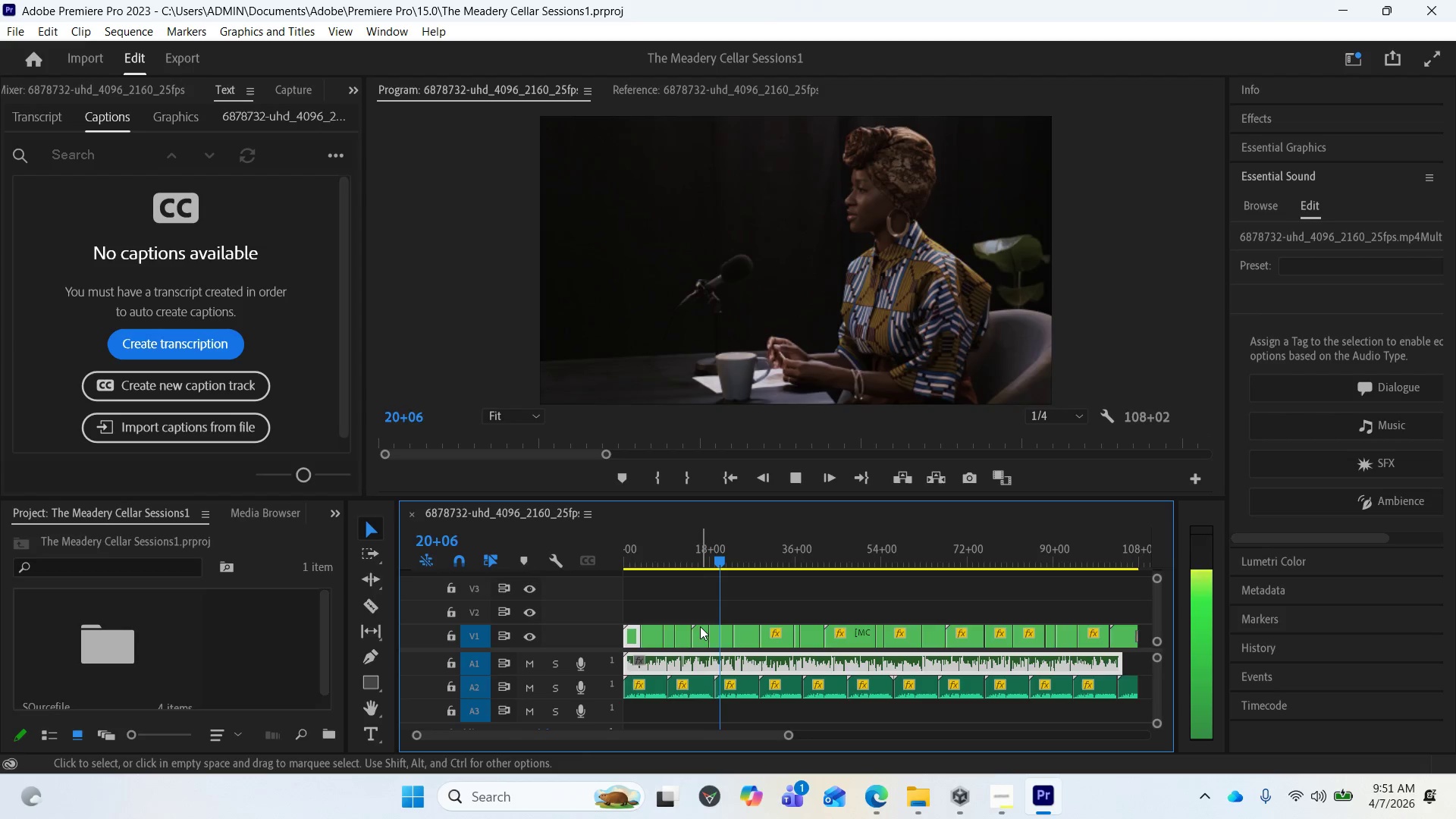 
key(Space)
 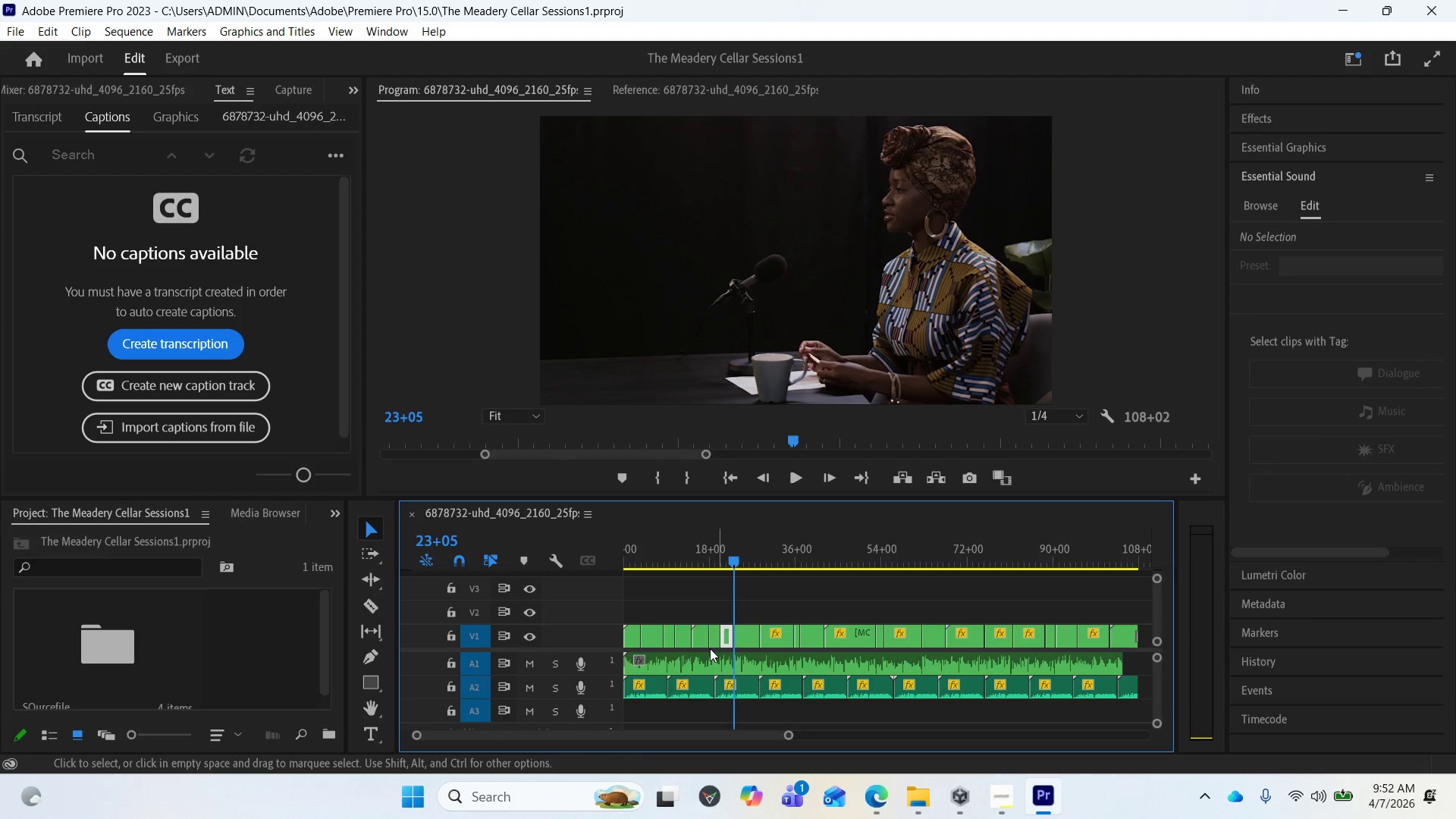 
left_click([706, 655])
 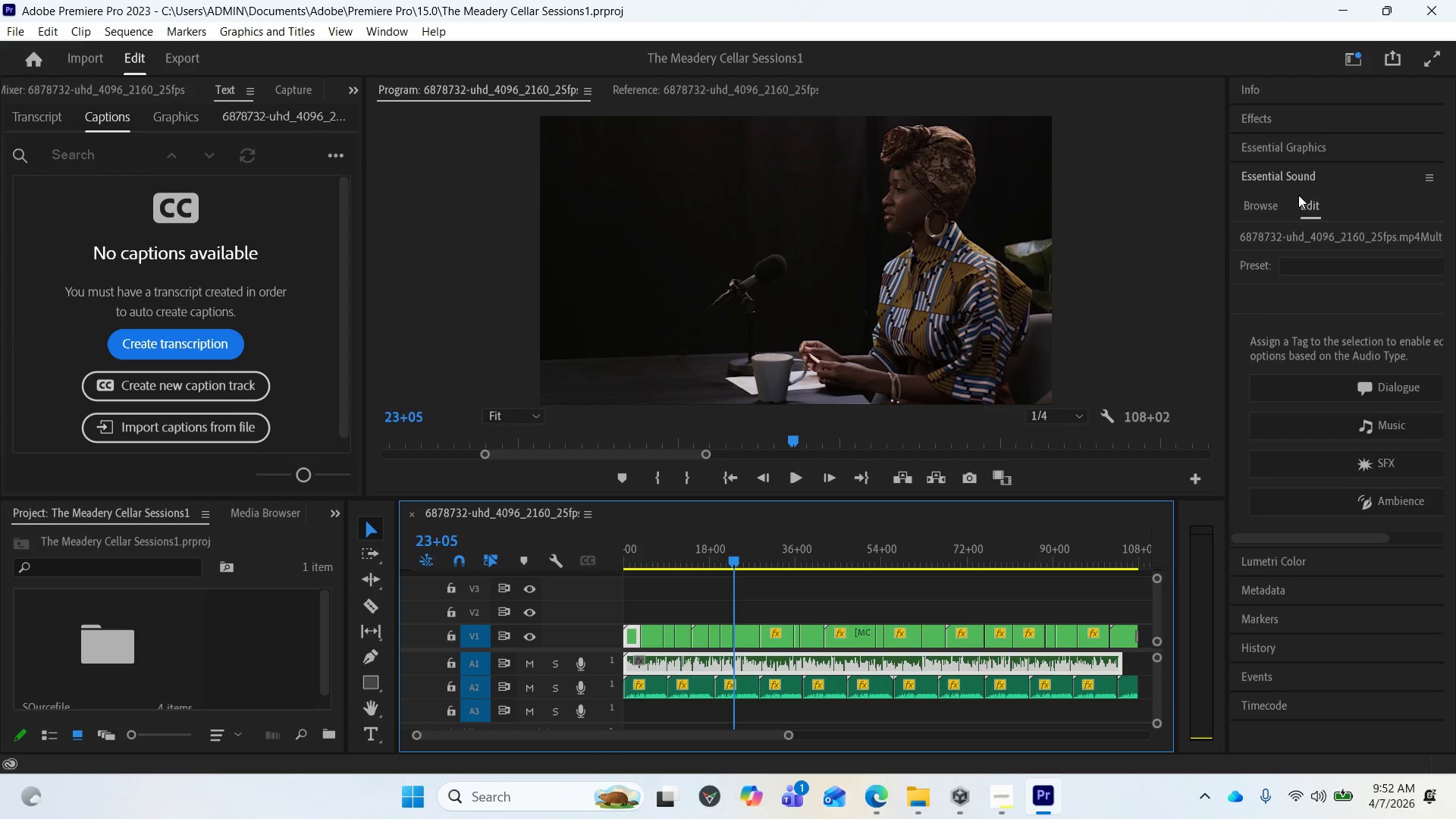 
wait(6.95)
 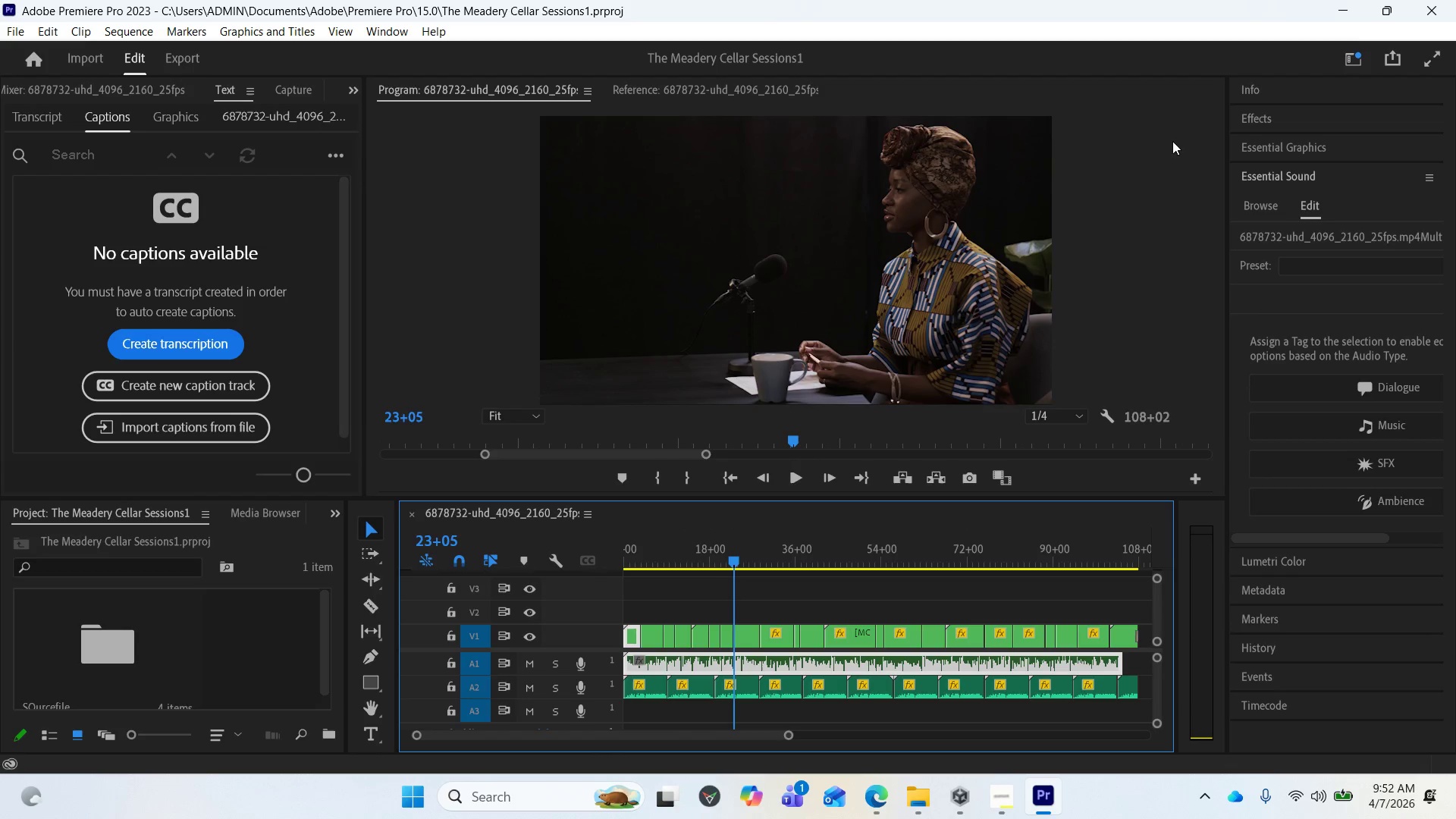 
scroll: coordinate [1312, 243], scroll_direction: up, amount: 2.0
 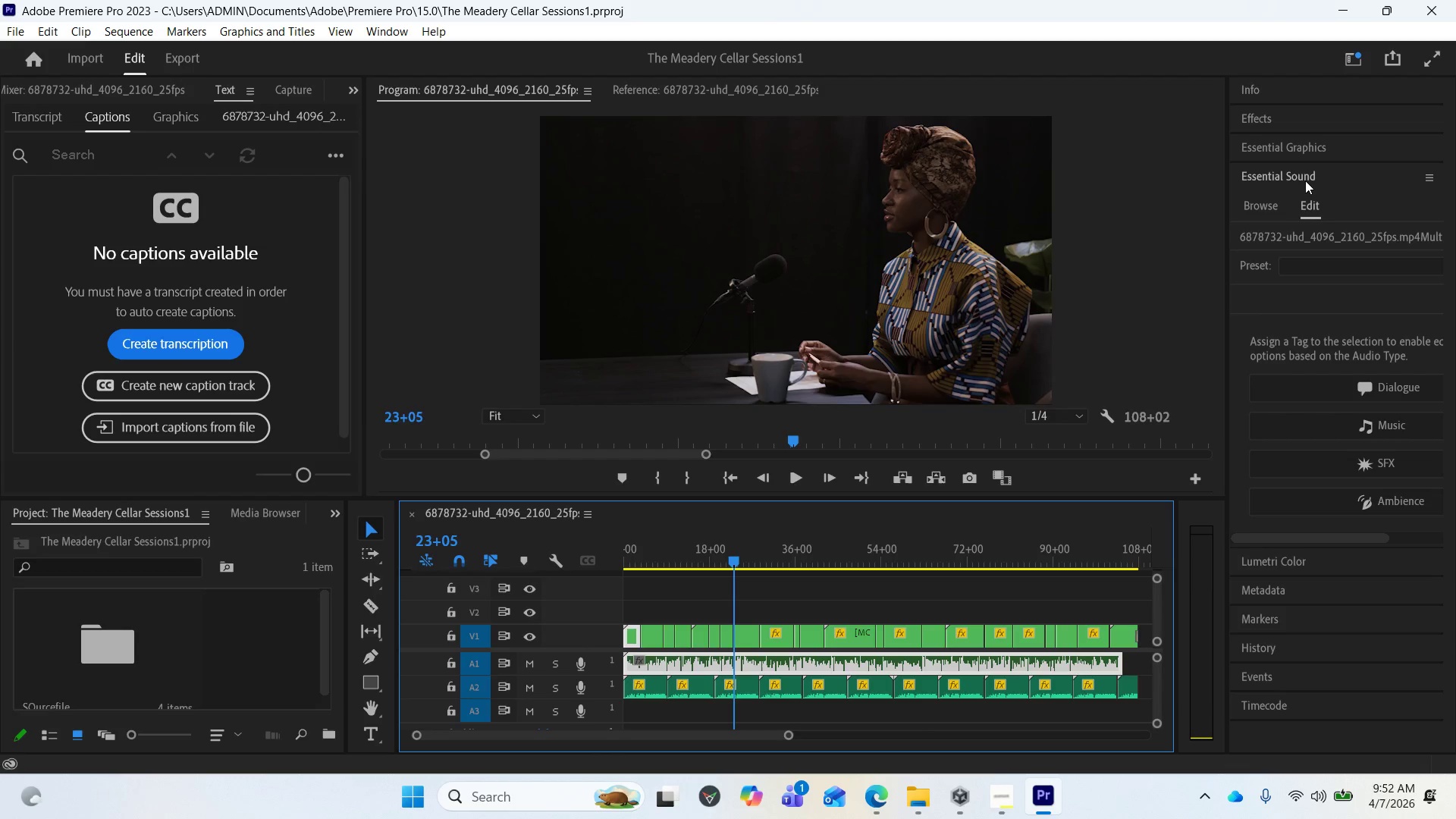 
wait(9.63)
 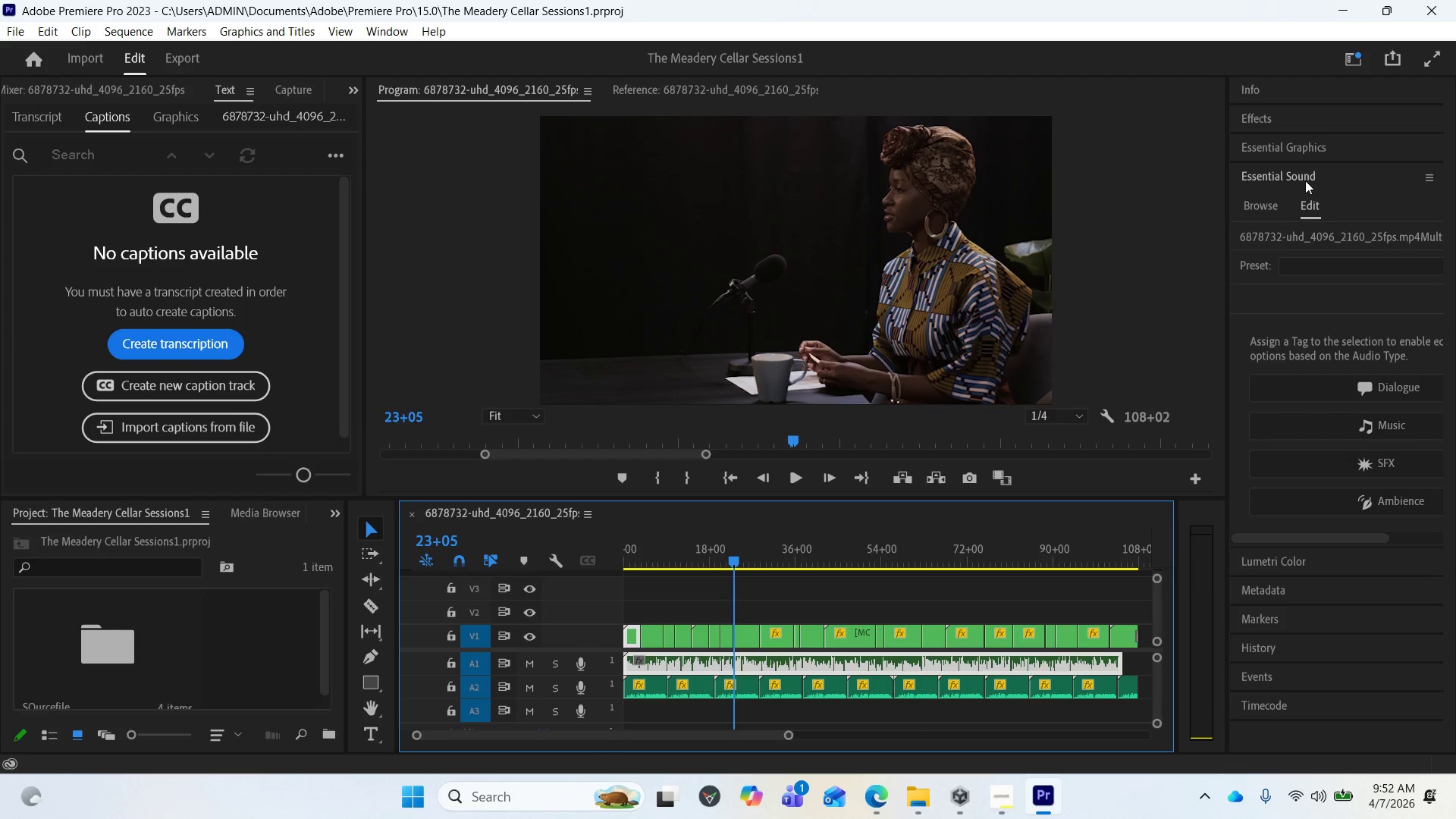 
left_click([1287, 174])
 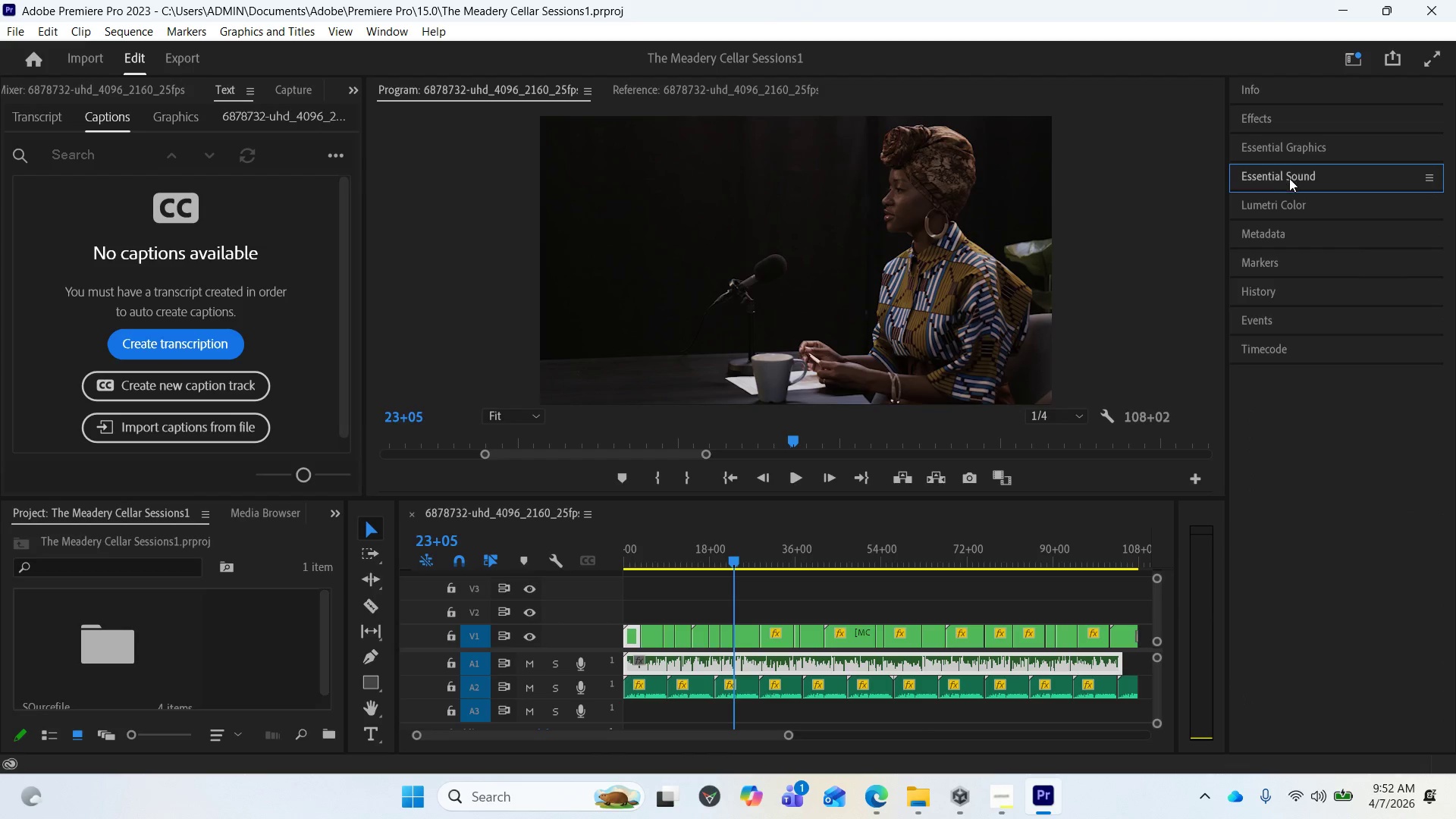 
left_click([1289, 178])
 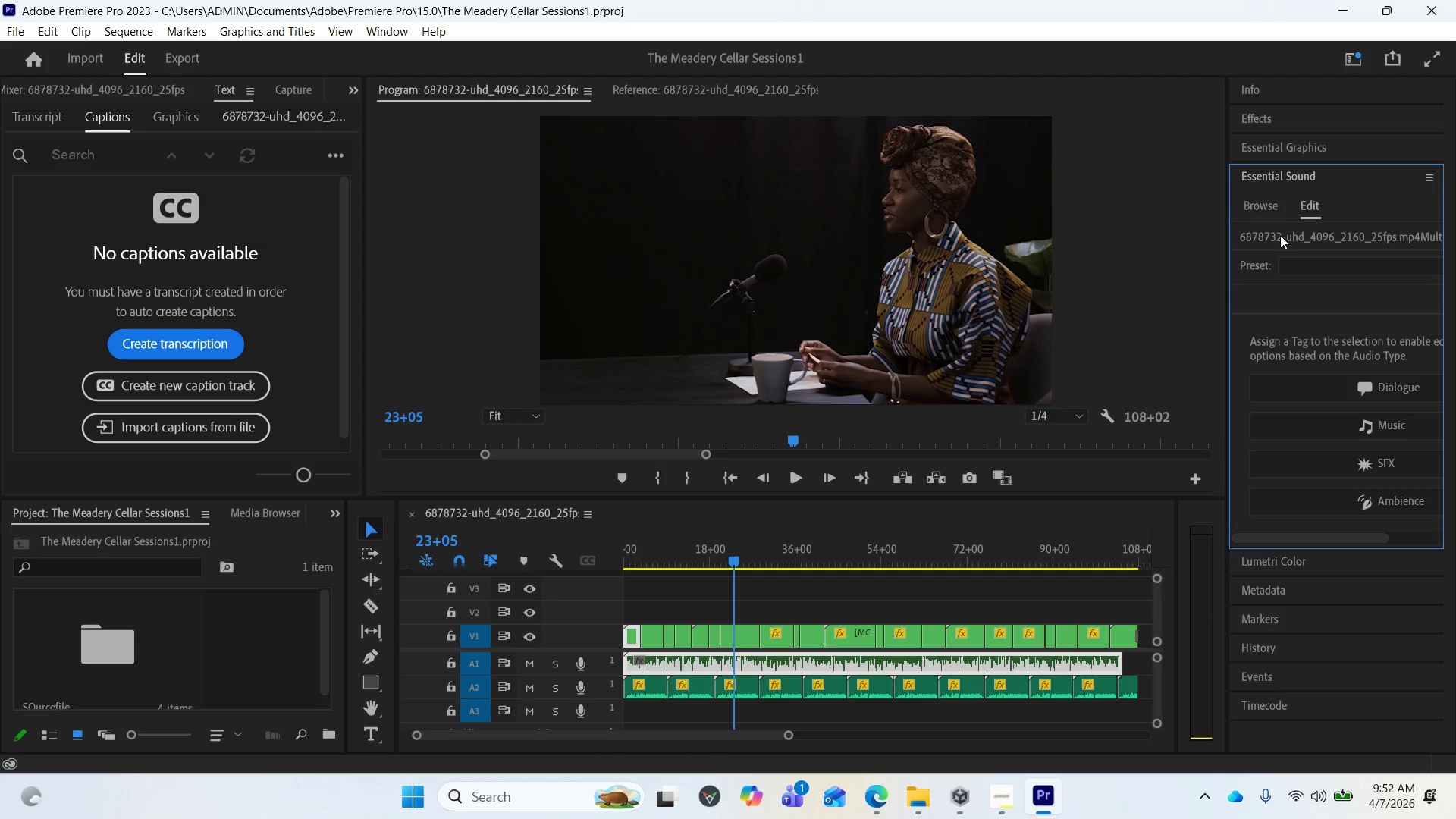 
left_click([1266, 206])
 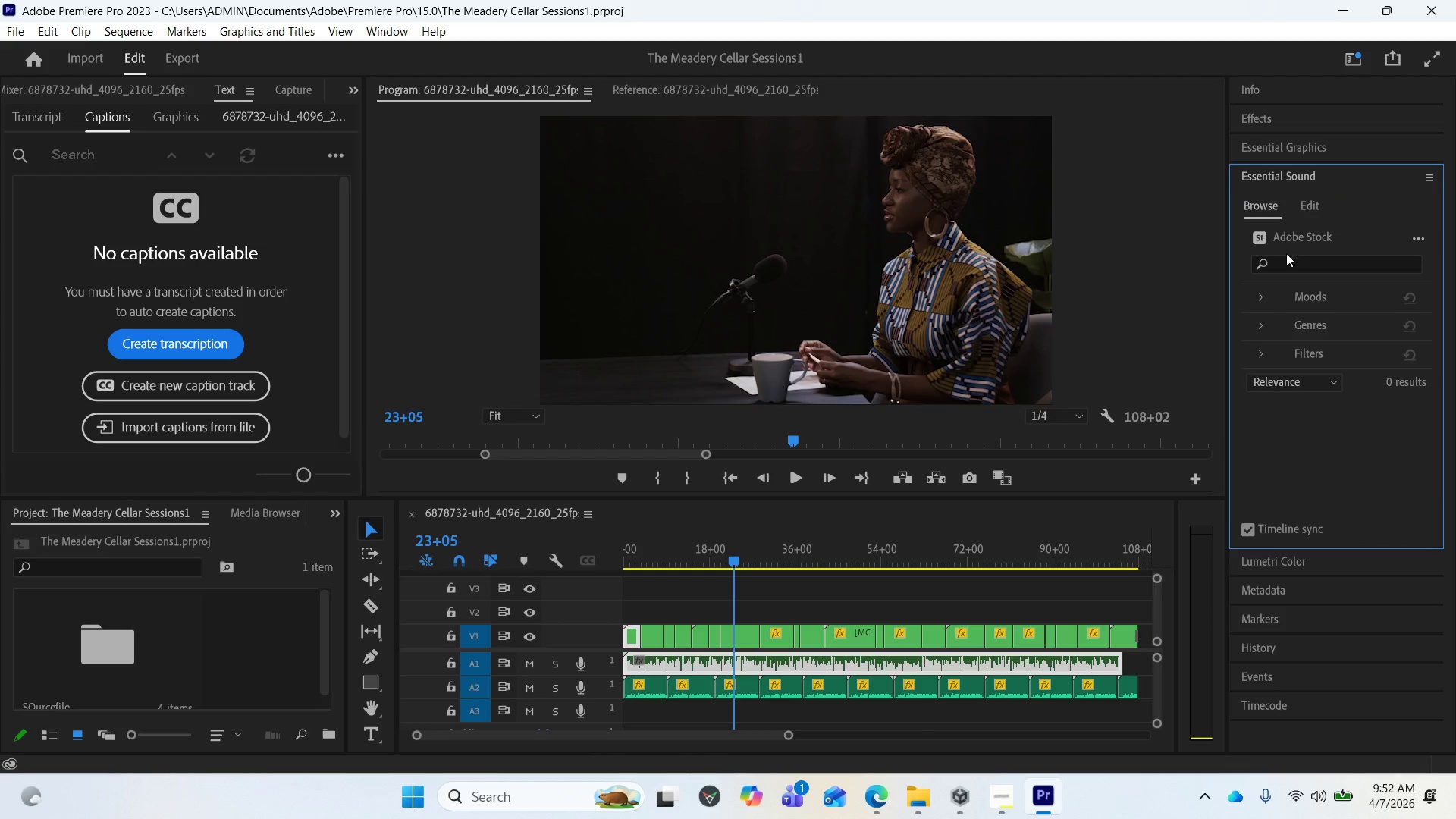 
left_click([1286, 259])
 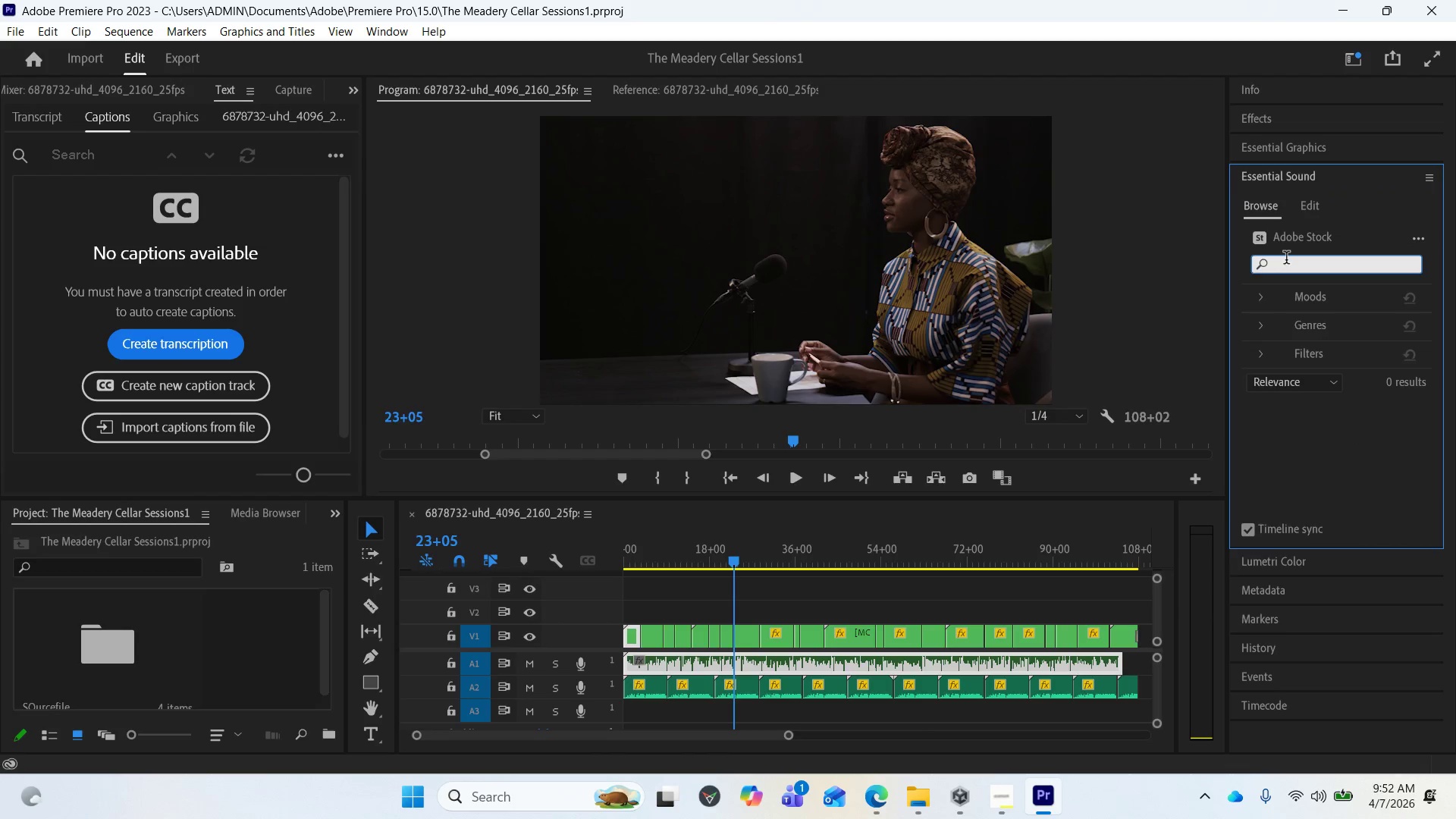 
type(den)
 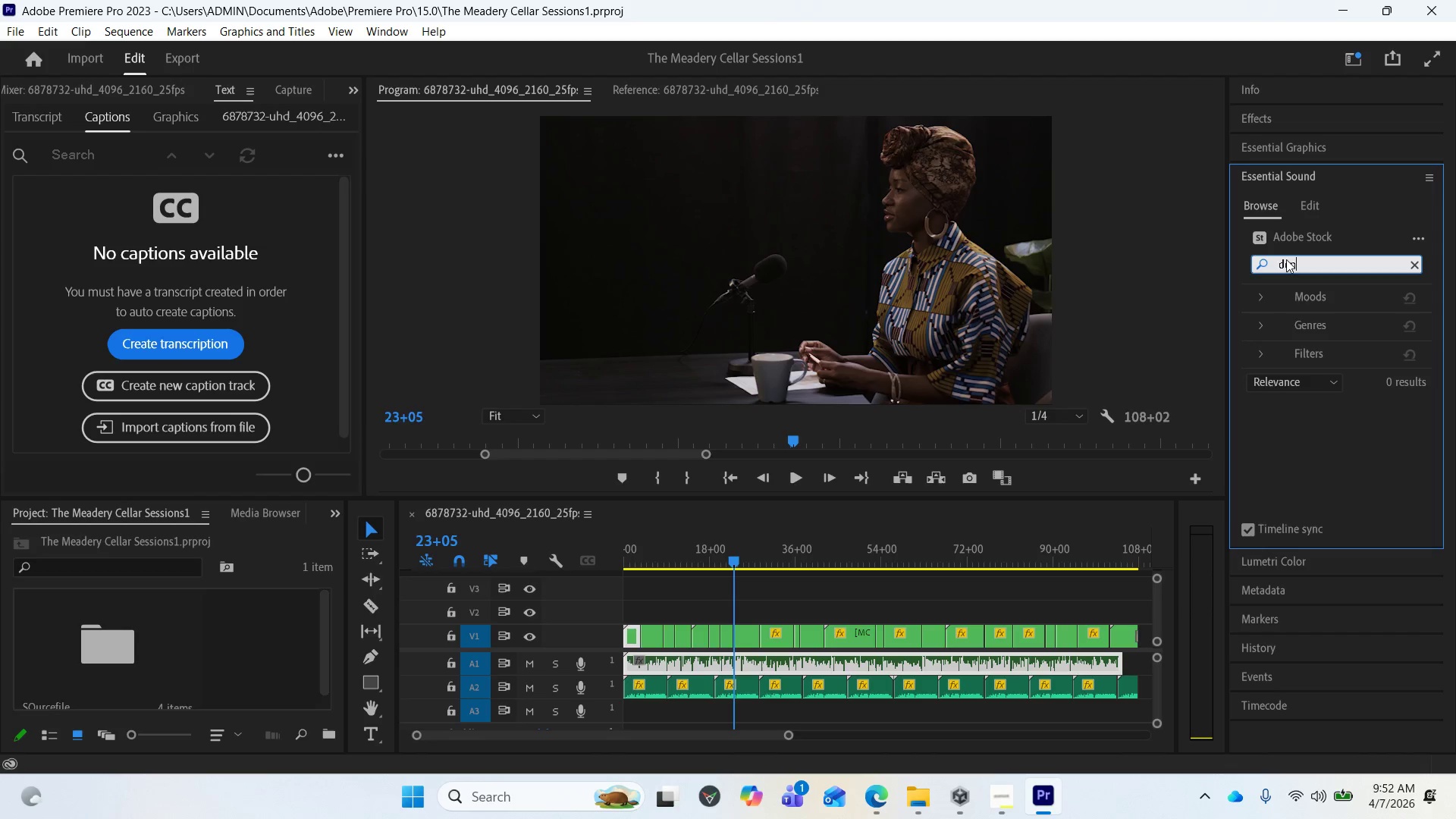 
type(oi)
 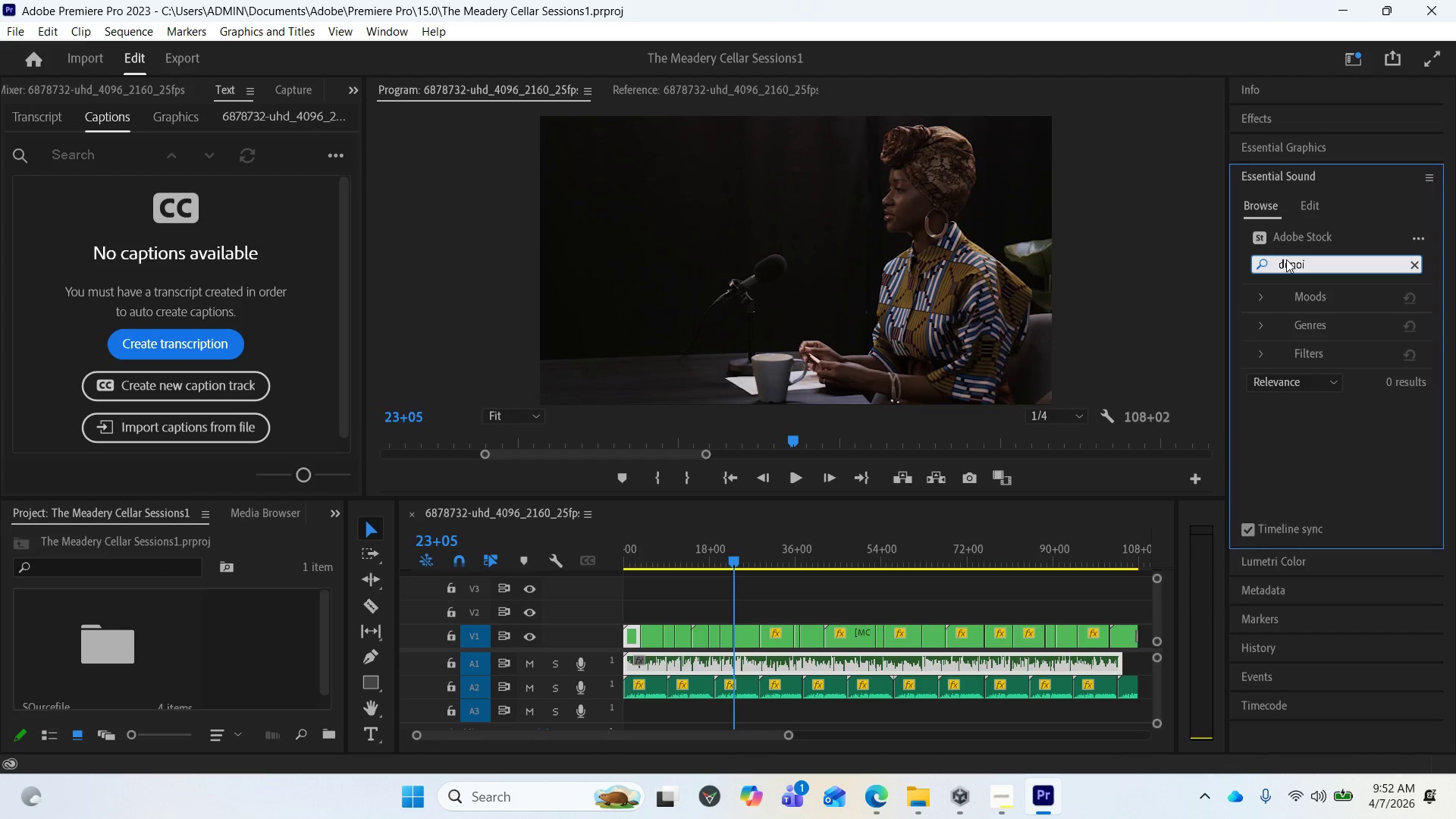 
hold_key(key=Backspace, duration=1.0)
 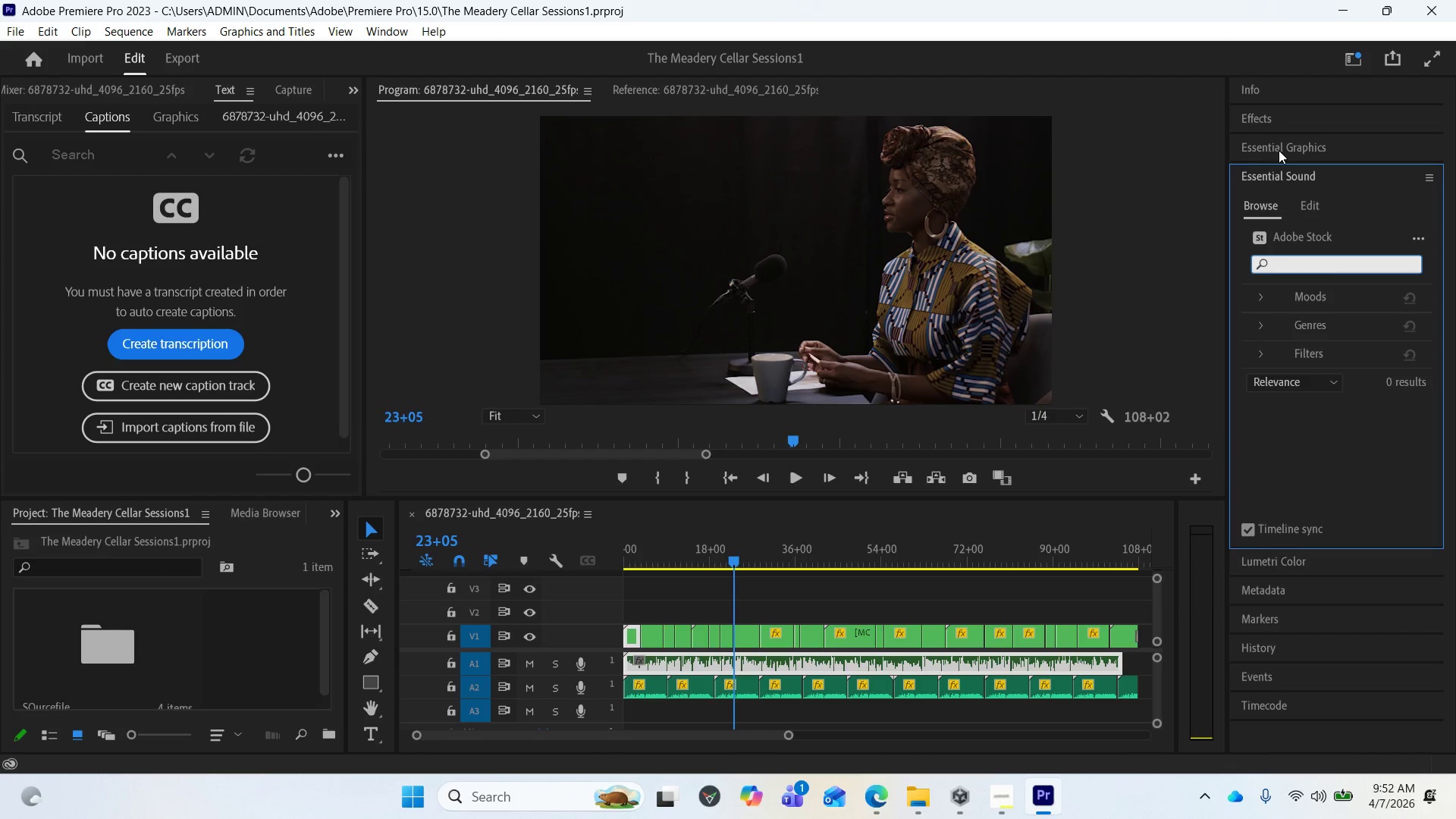 
left_click([1279, 152])
 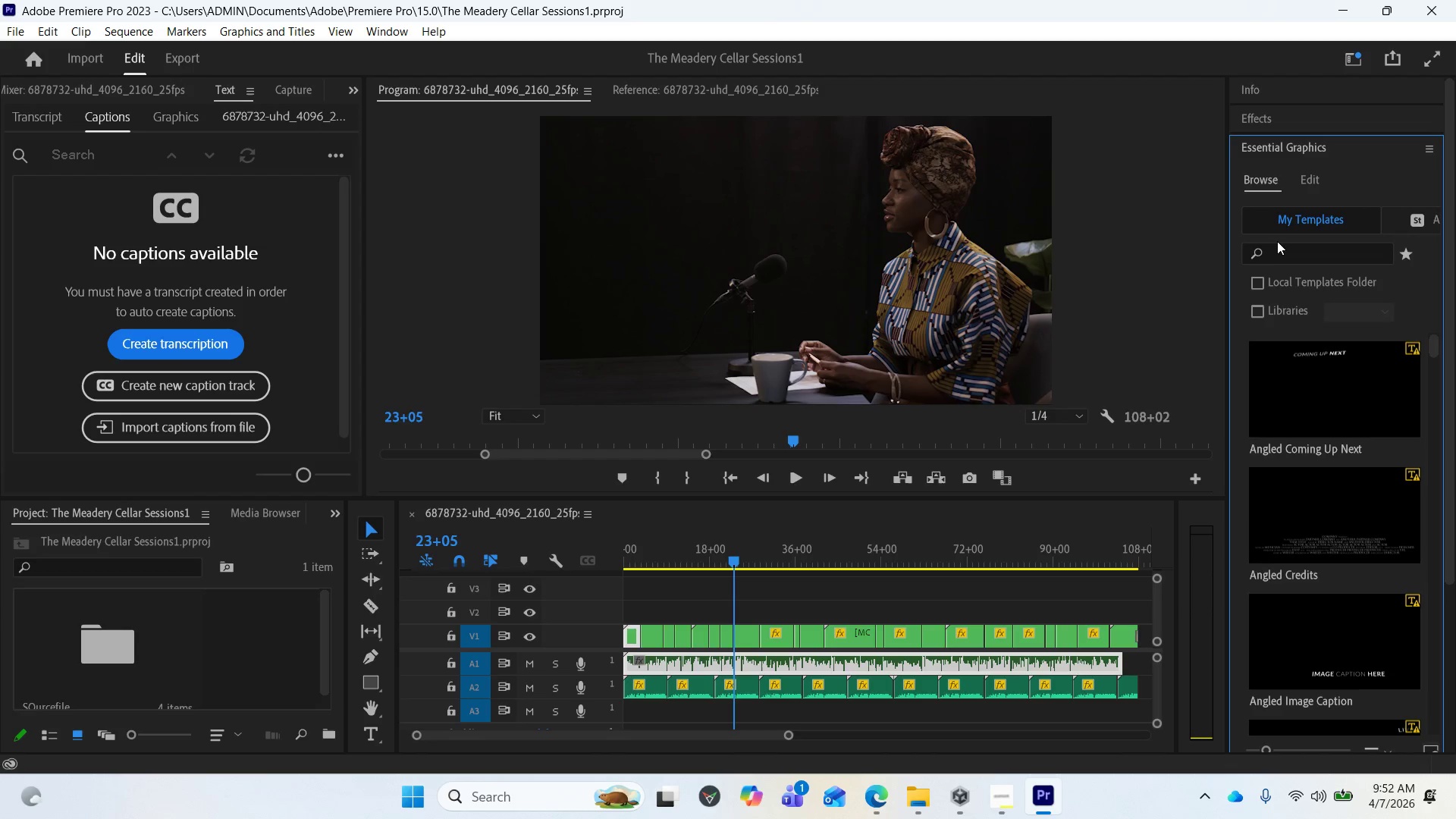 
left_click([1277, 241])
 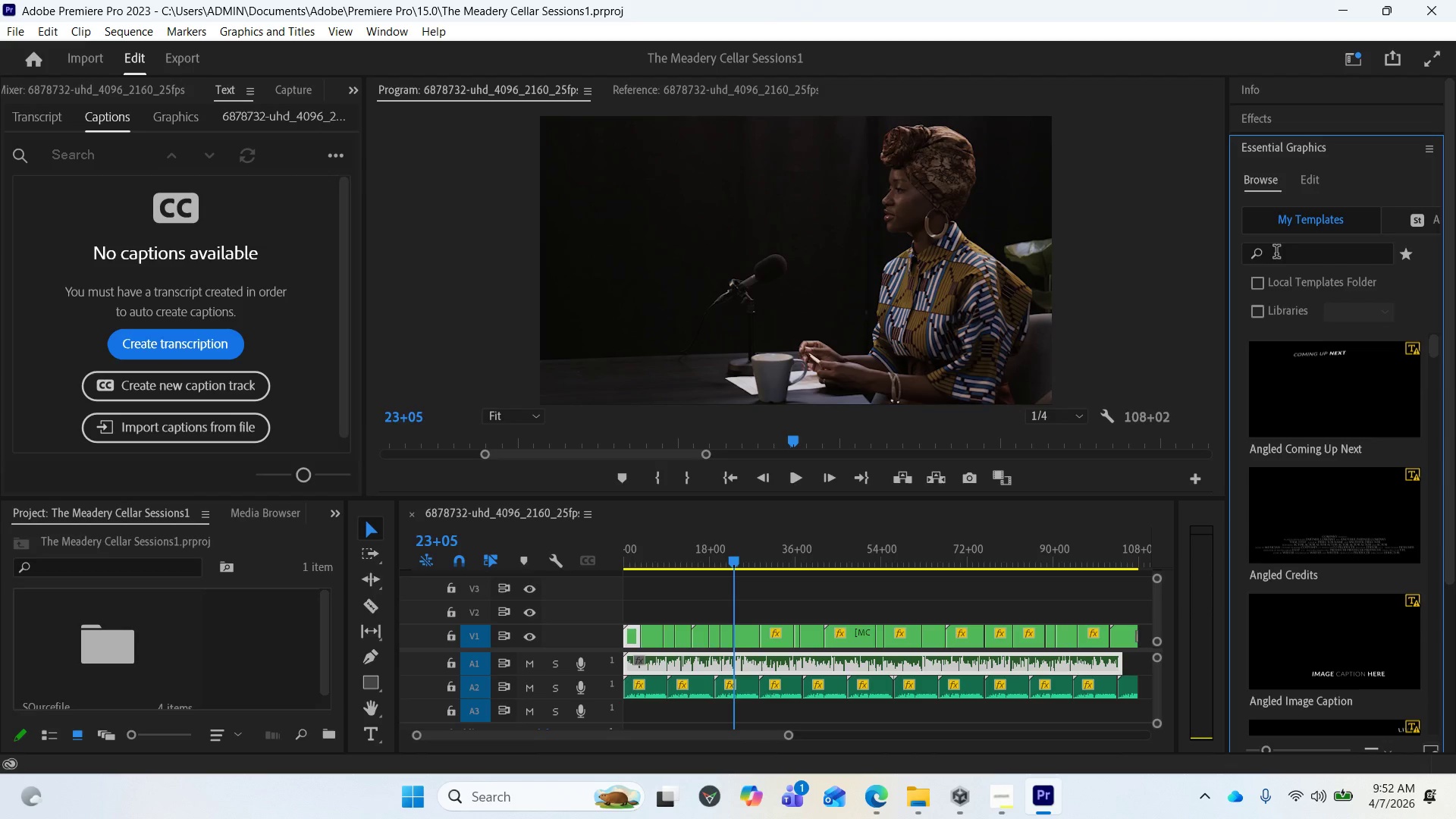 
left_click([1276, 253])
 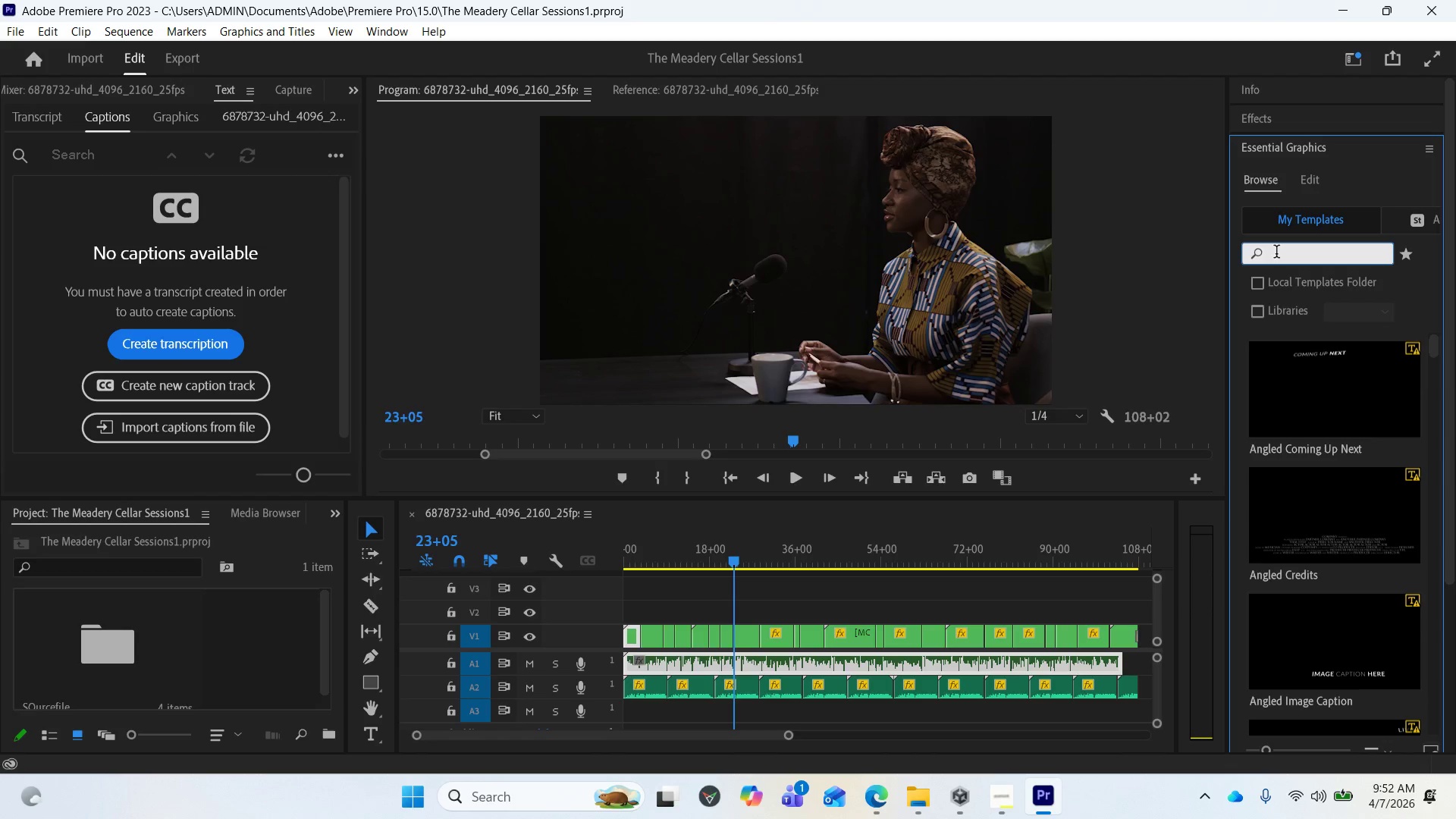 
type(den)
 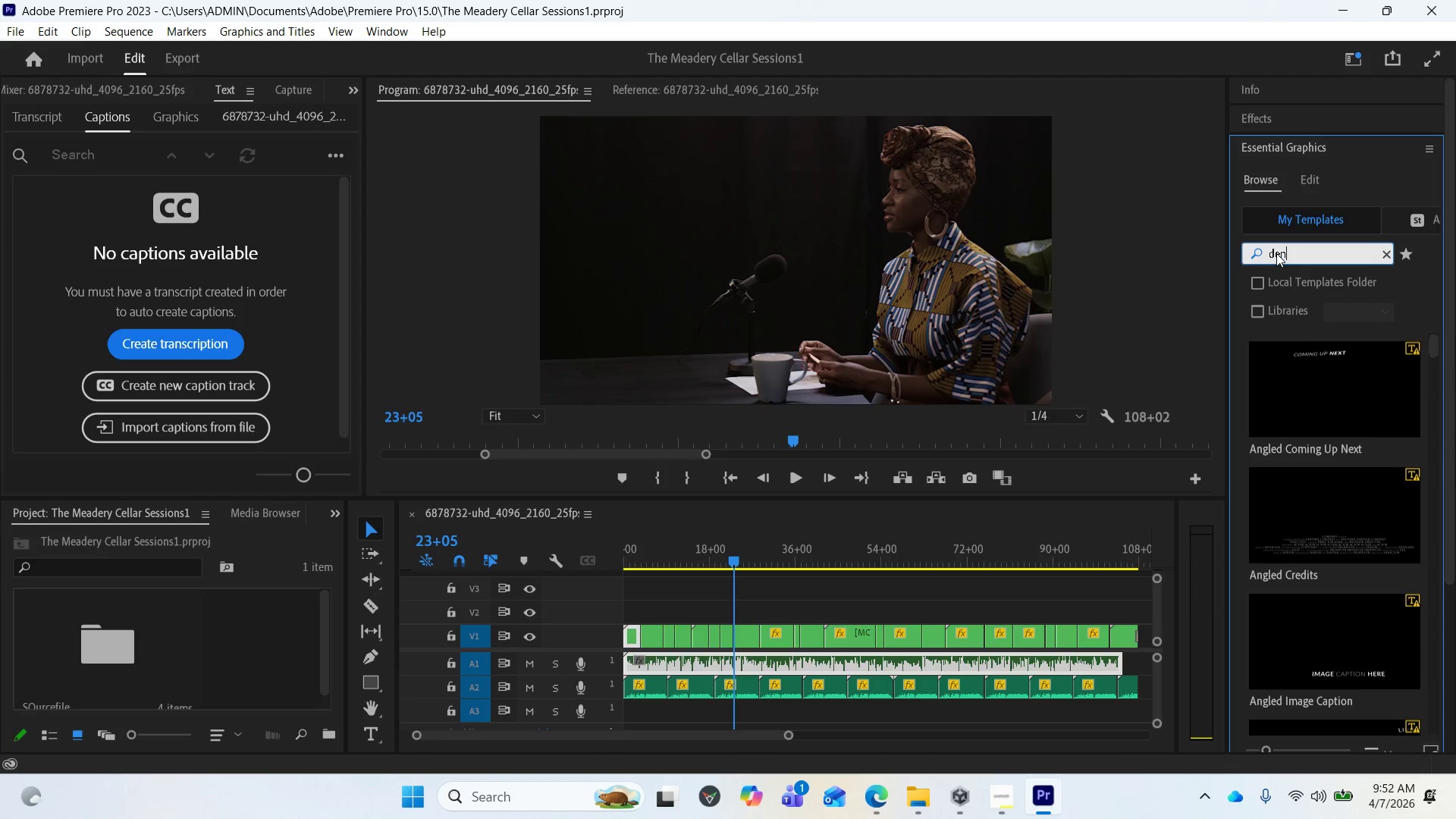 
wait(7.88)
 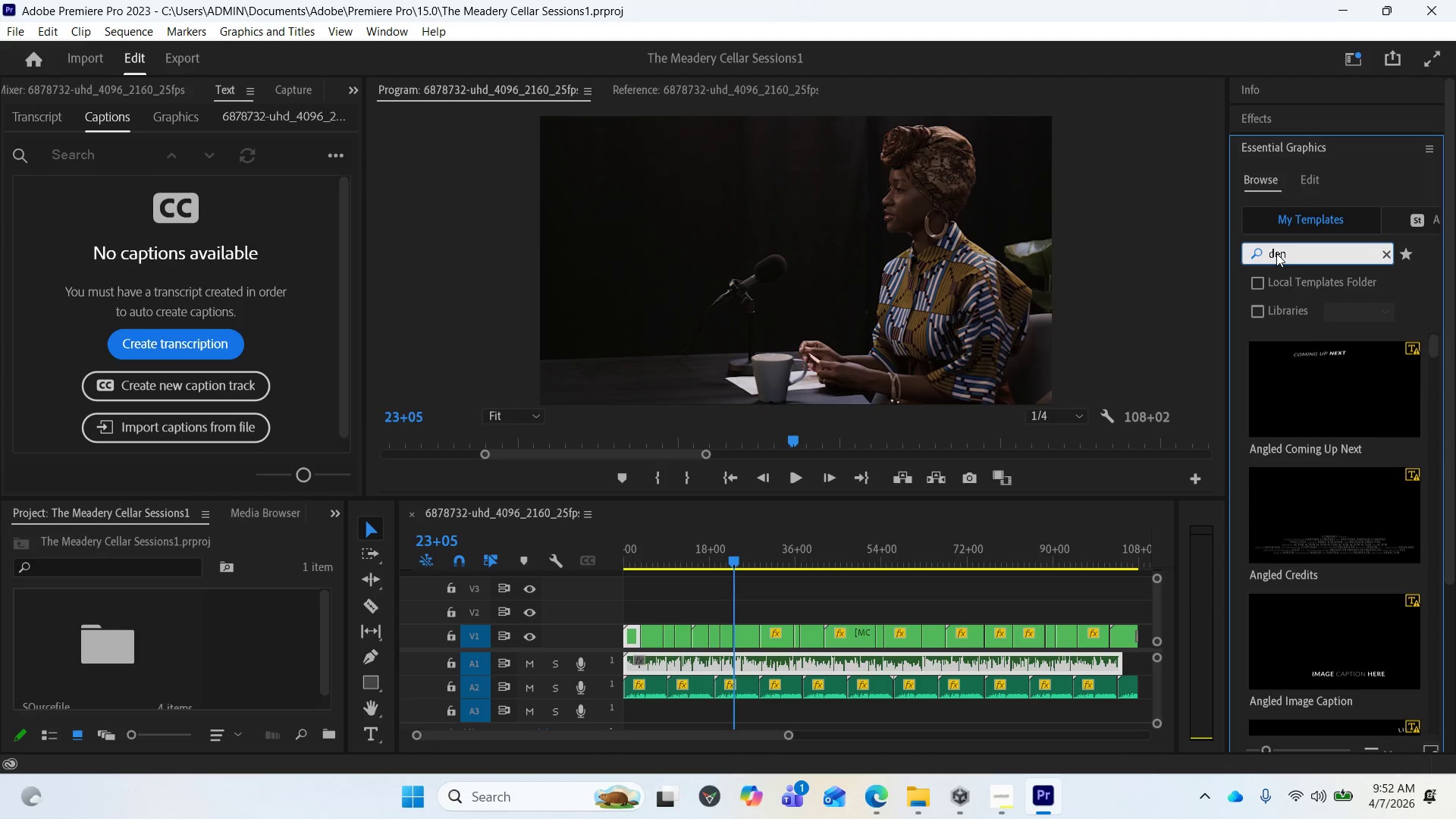 
key(Backspace)
 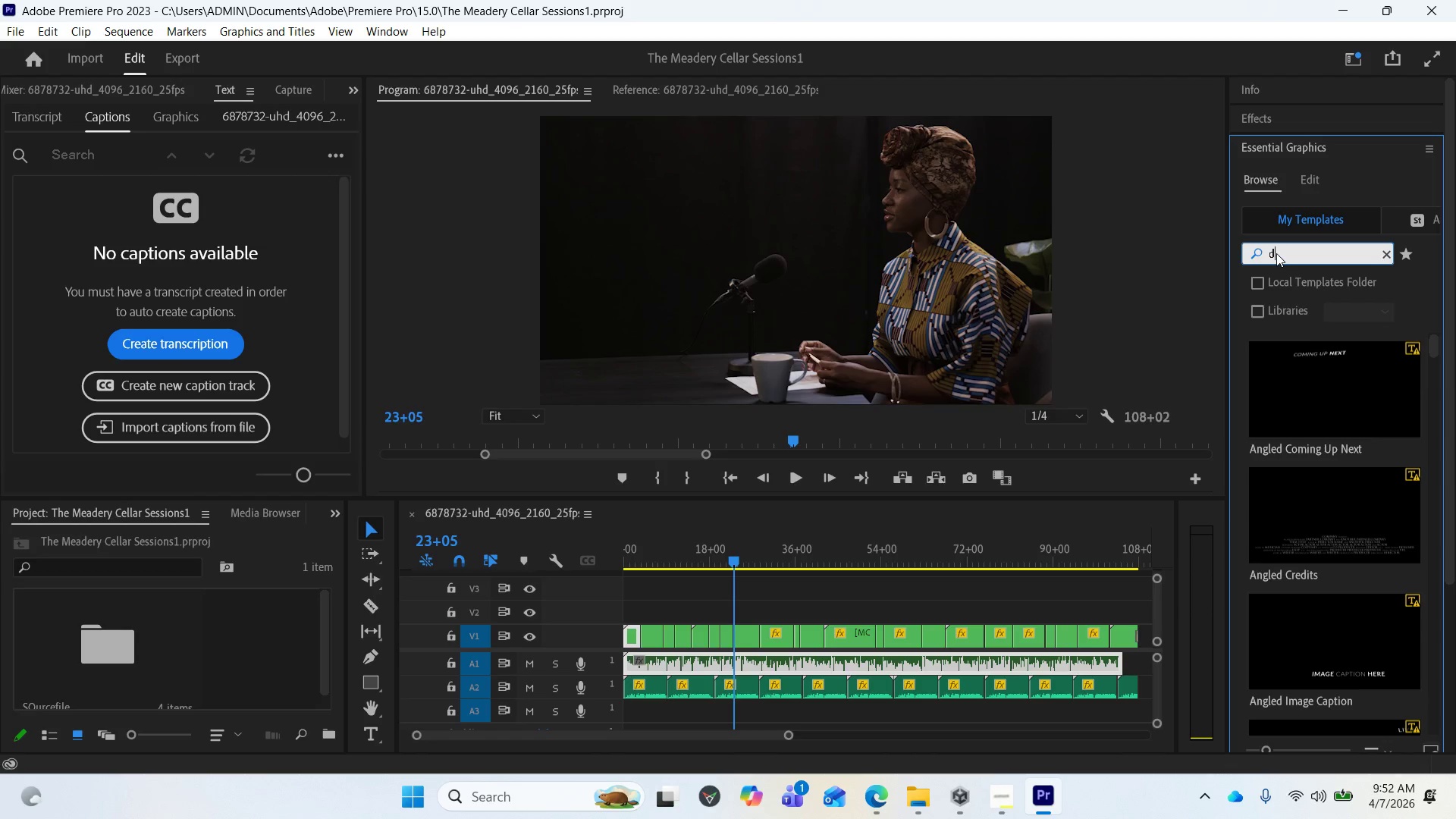 
key(Backspace)
 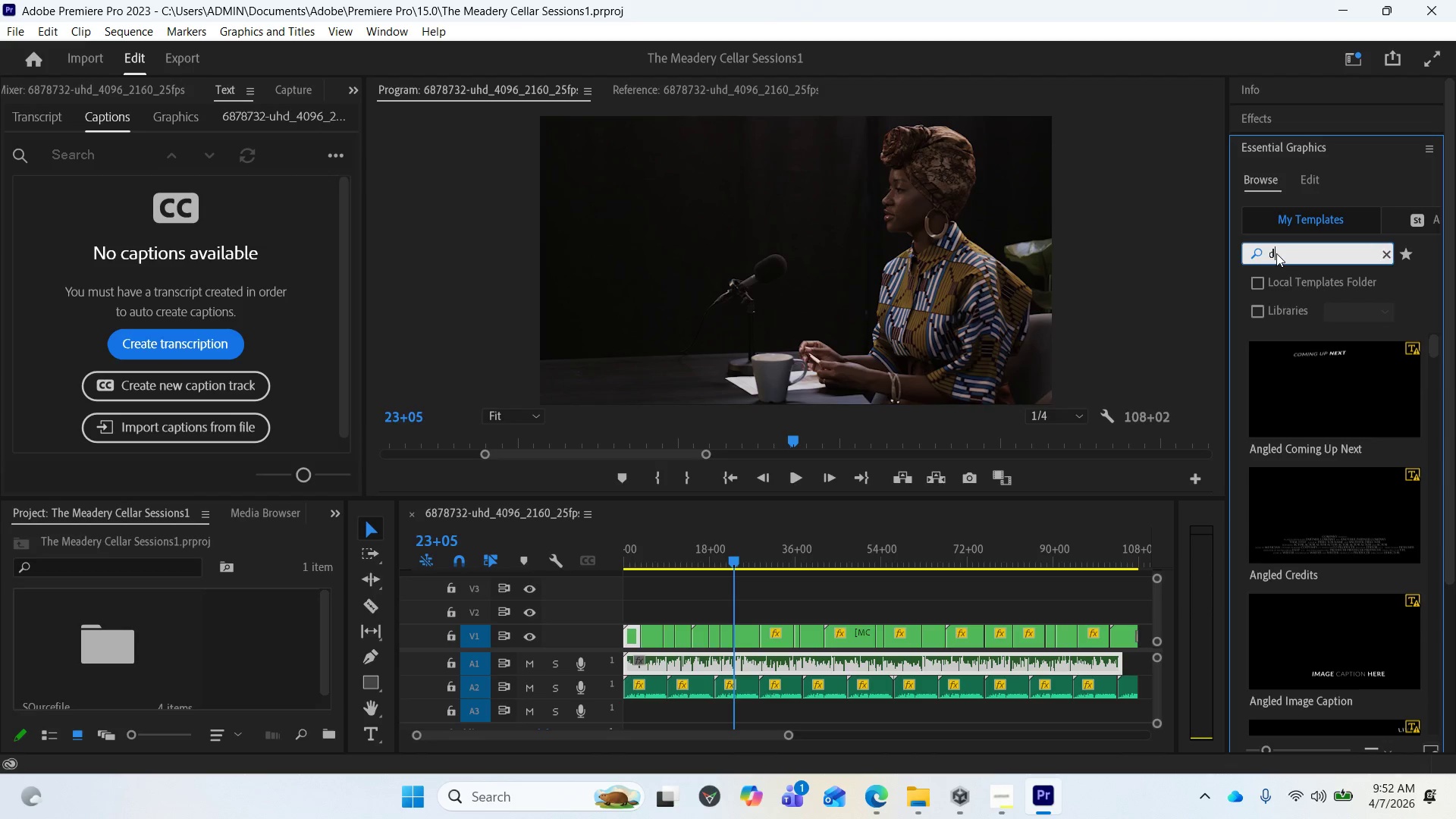 
key(Backspace)
 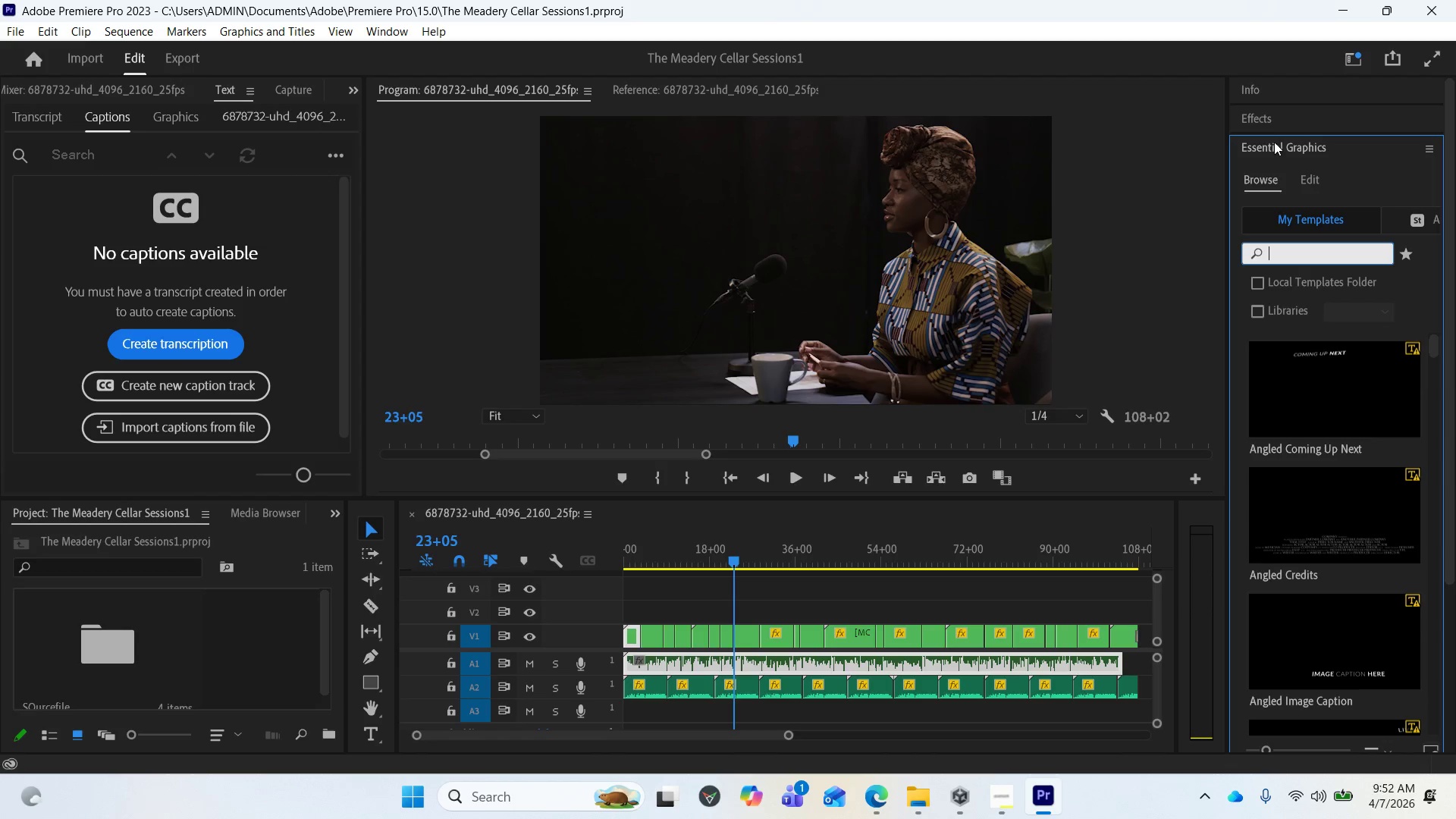 
left_click([1268, 119])
 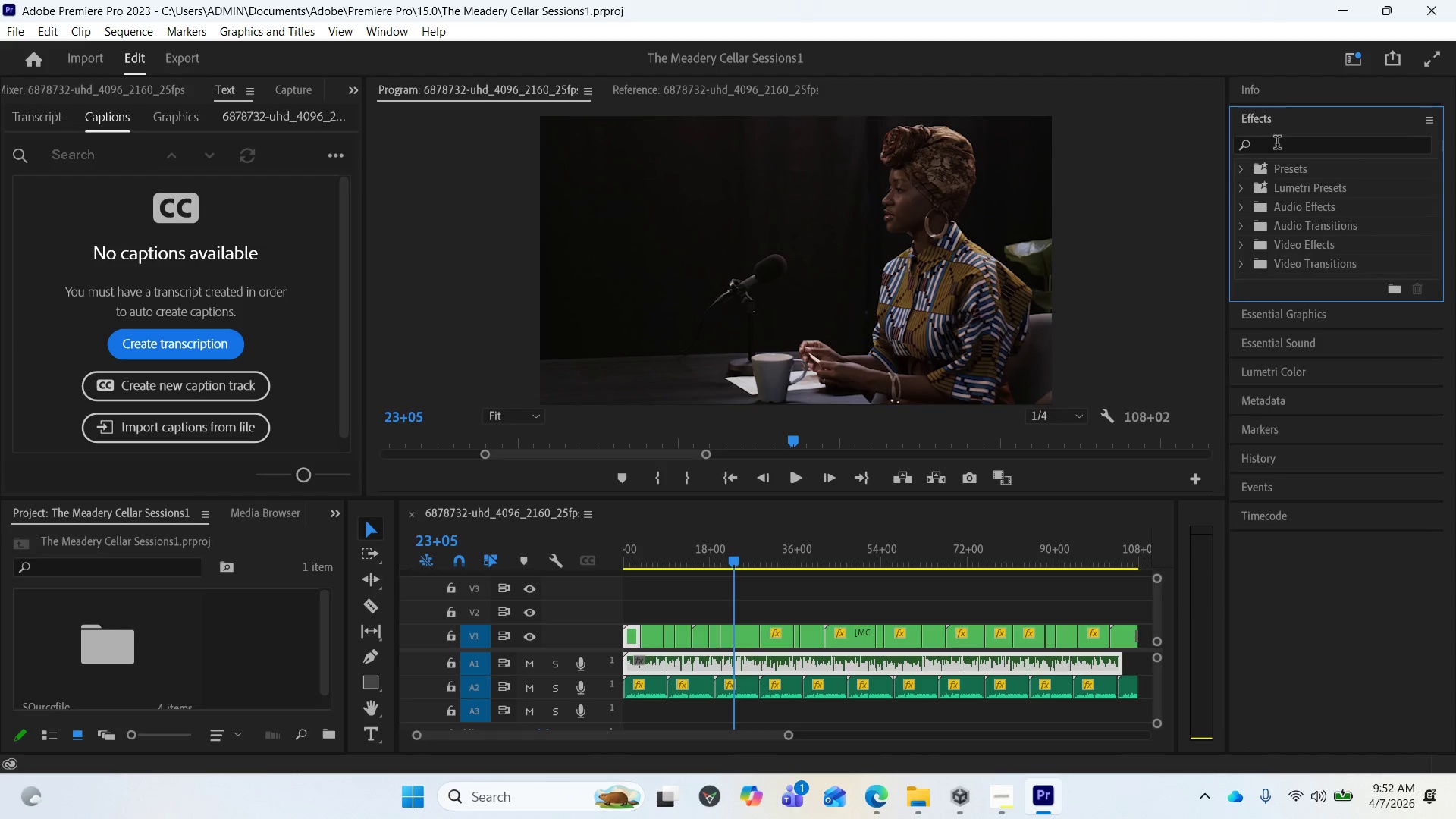 
left_click([1278, 148])
 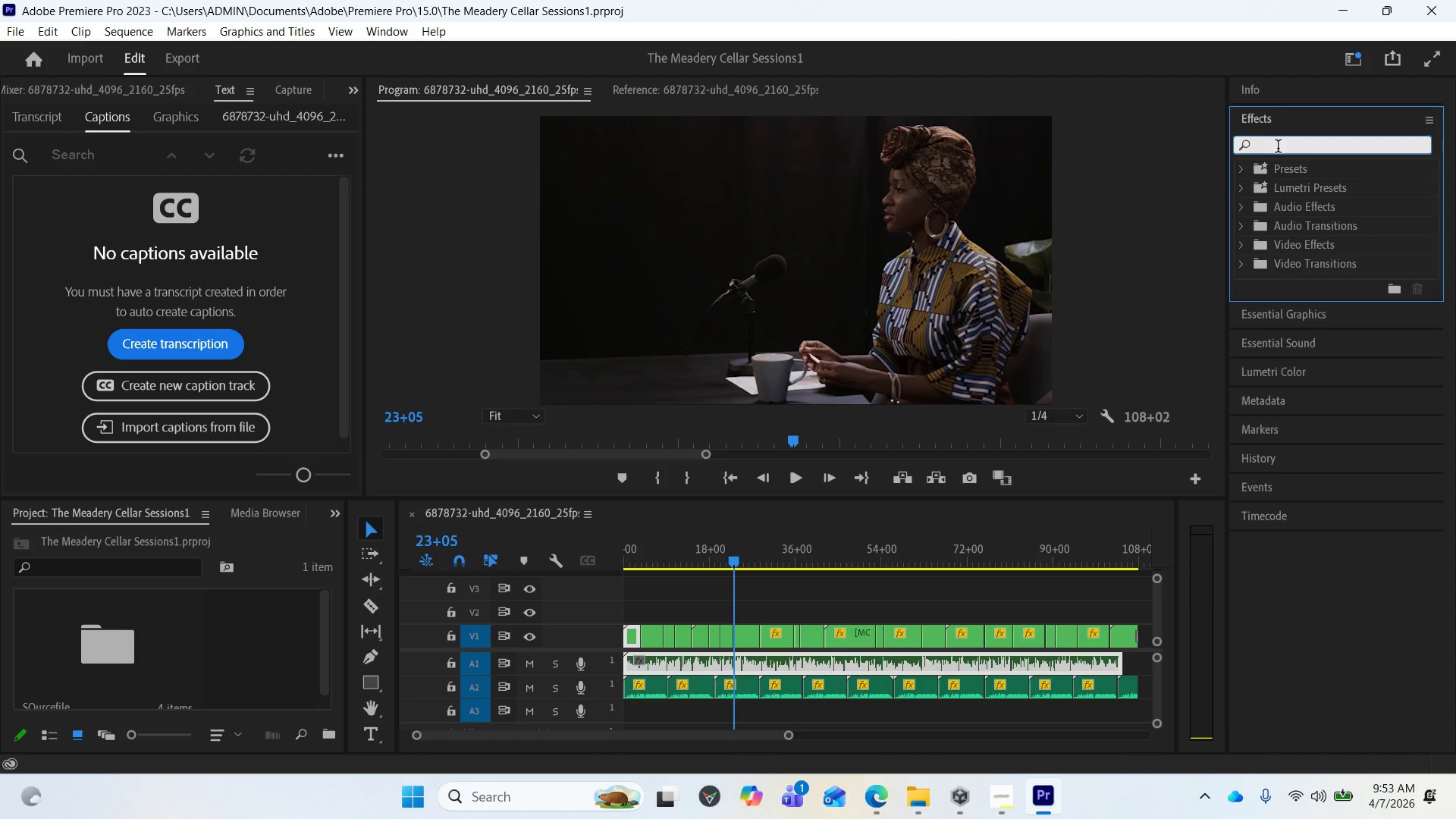 
type(deno)
 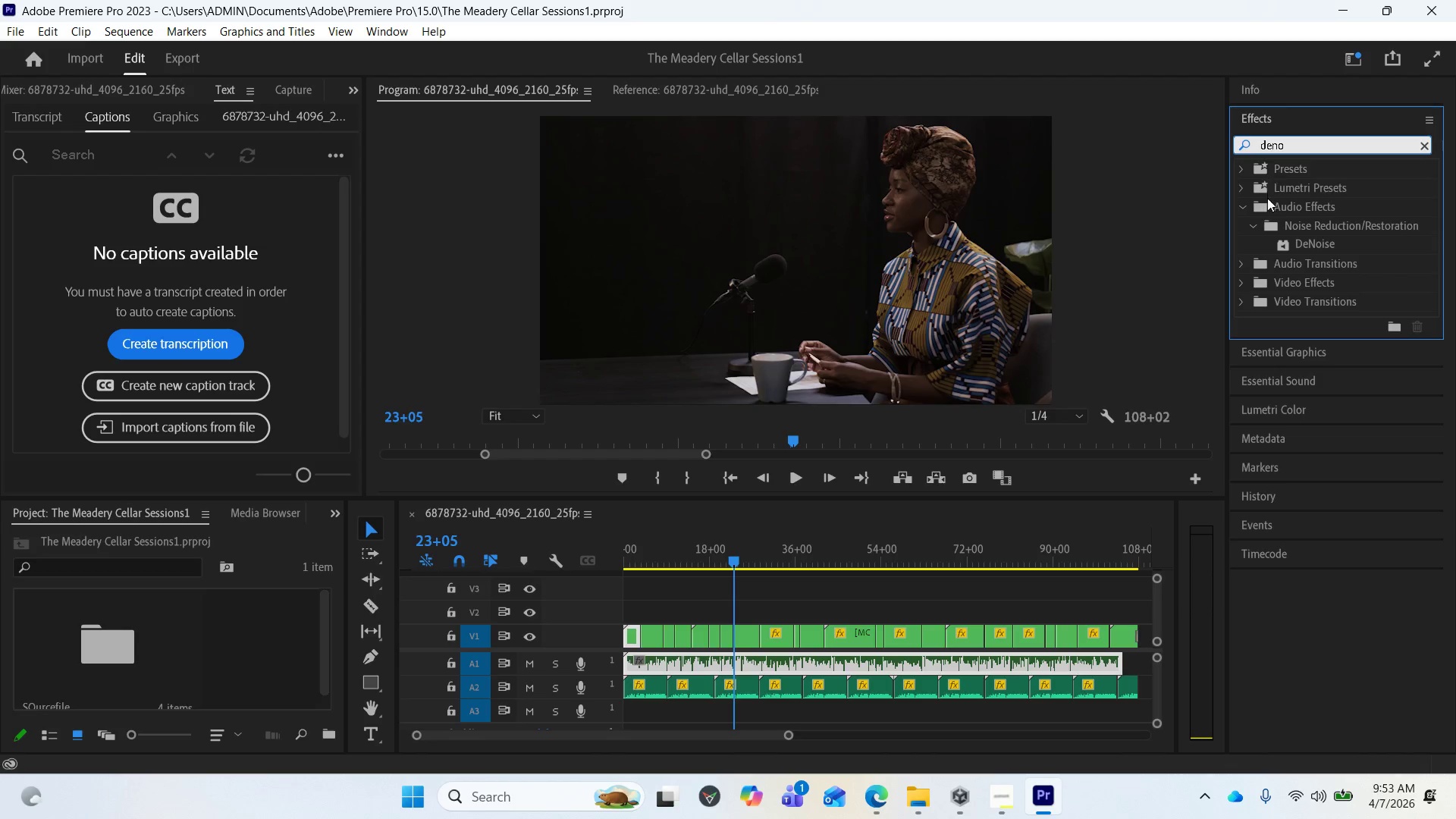 
wait(5.27)
 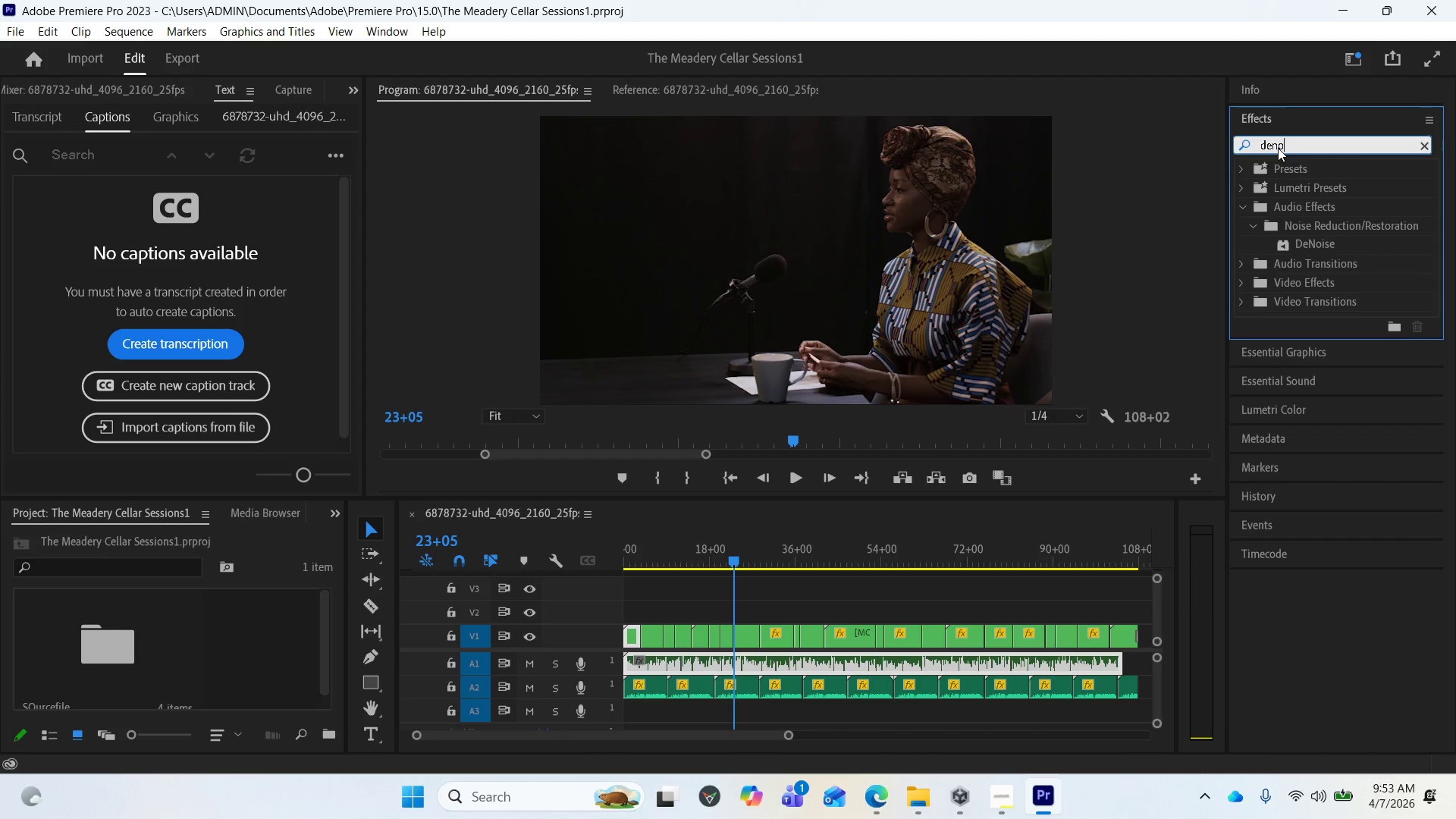 
left_click_drag(start_coordinate=[1301, 241], to_coordinate=[742, 661])
 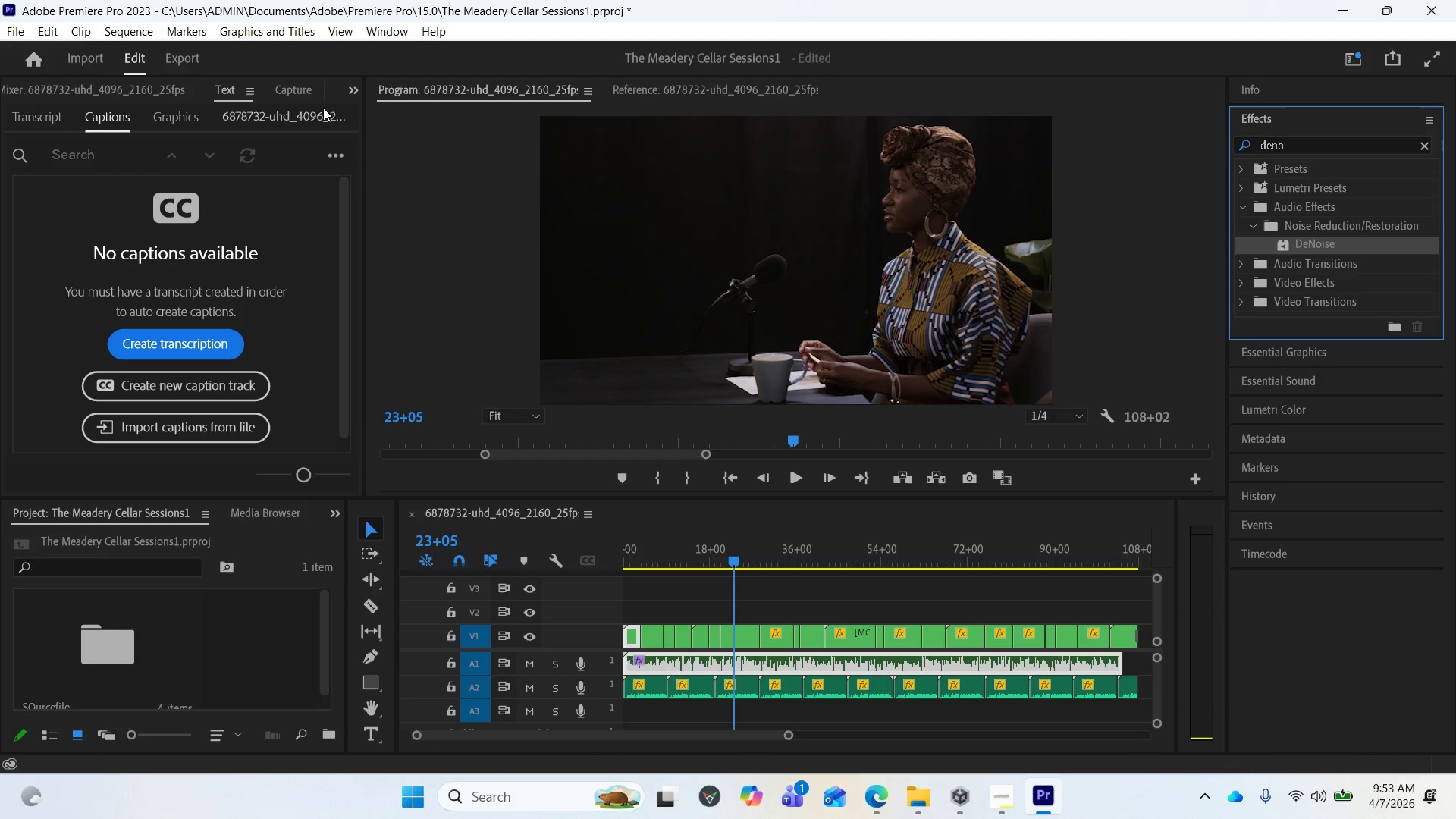 
wait(5.27)
 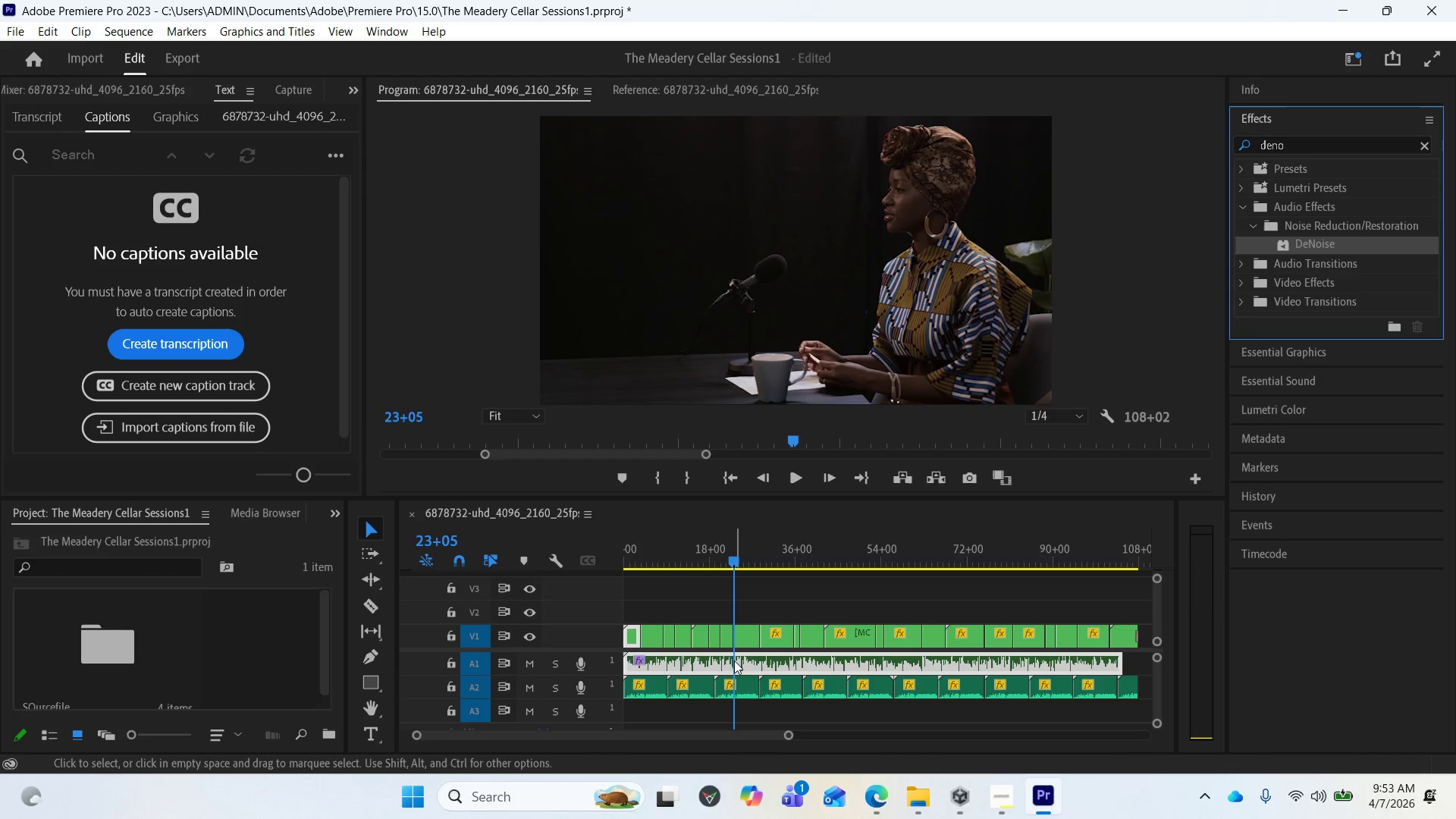 
left_click([353, 89])
 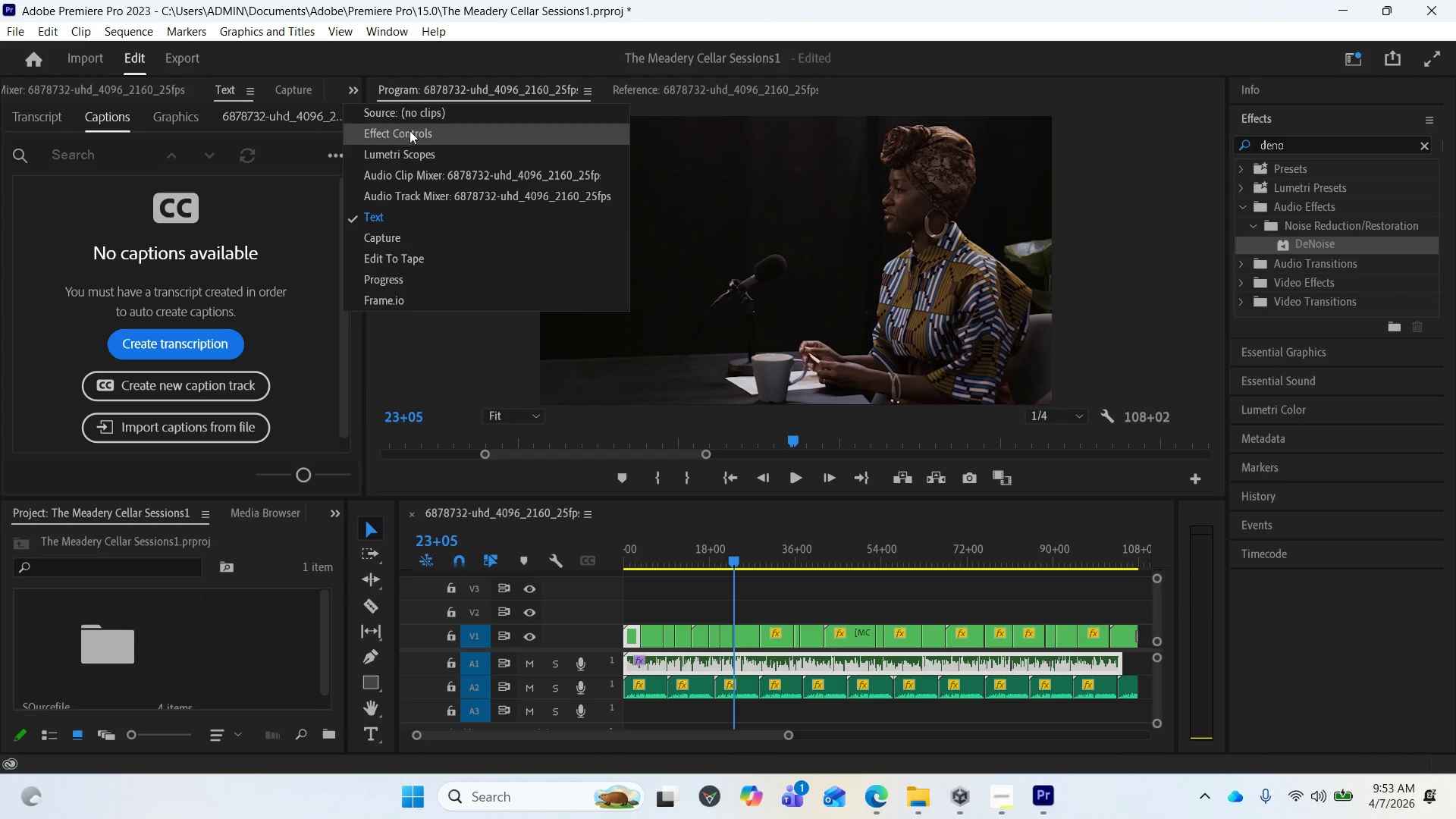 
left_click([413, 141])
 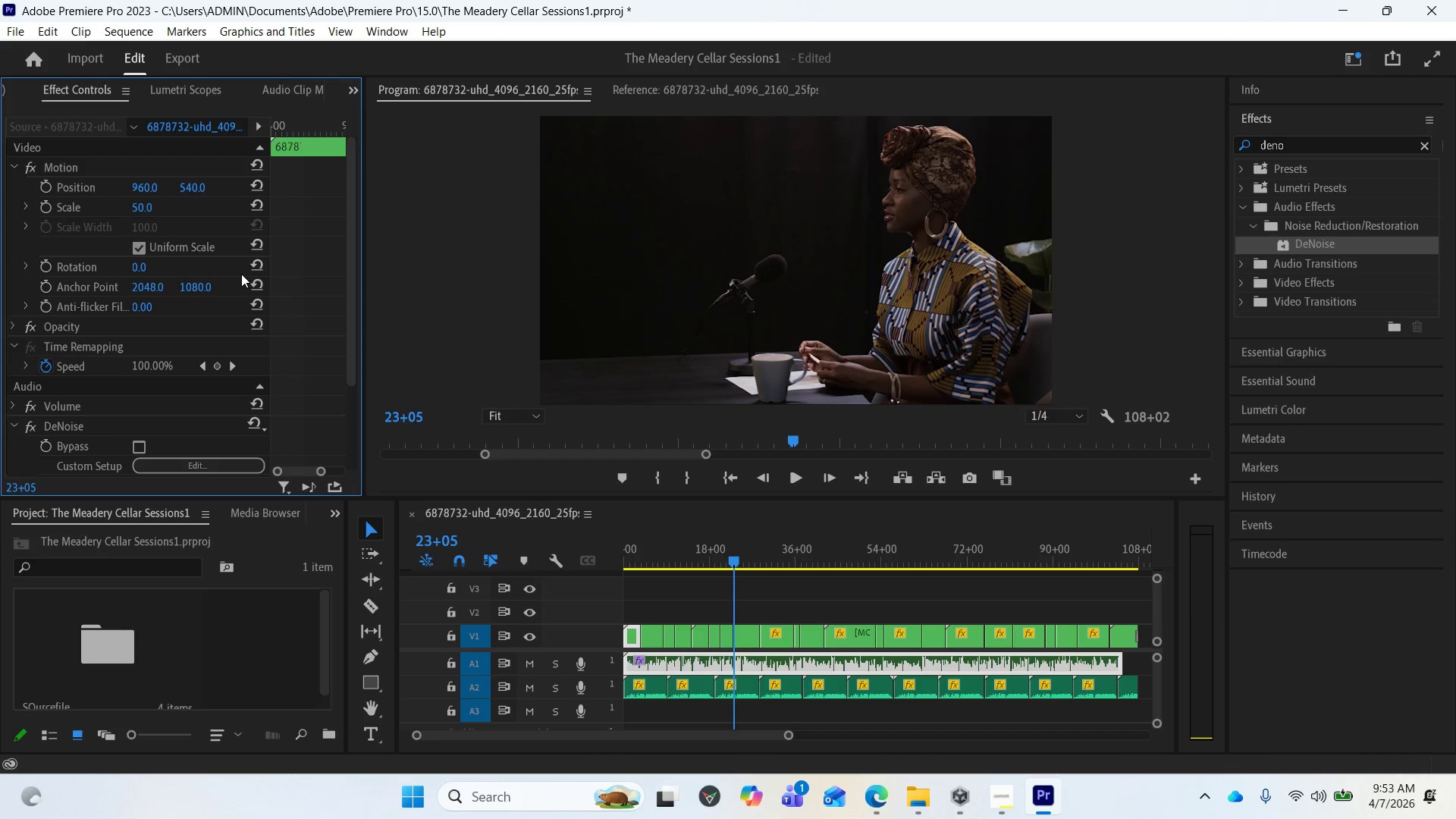 
scroll: coordinate [190, 290], scroll_direction: up, amount: 1.0
 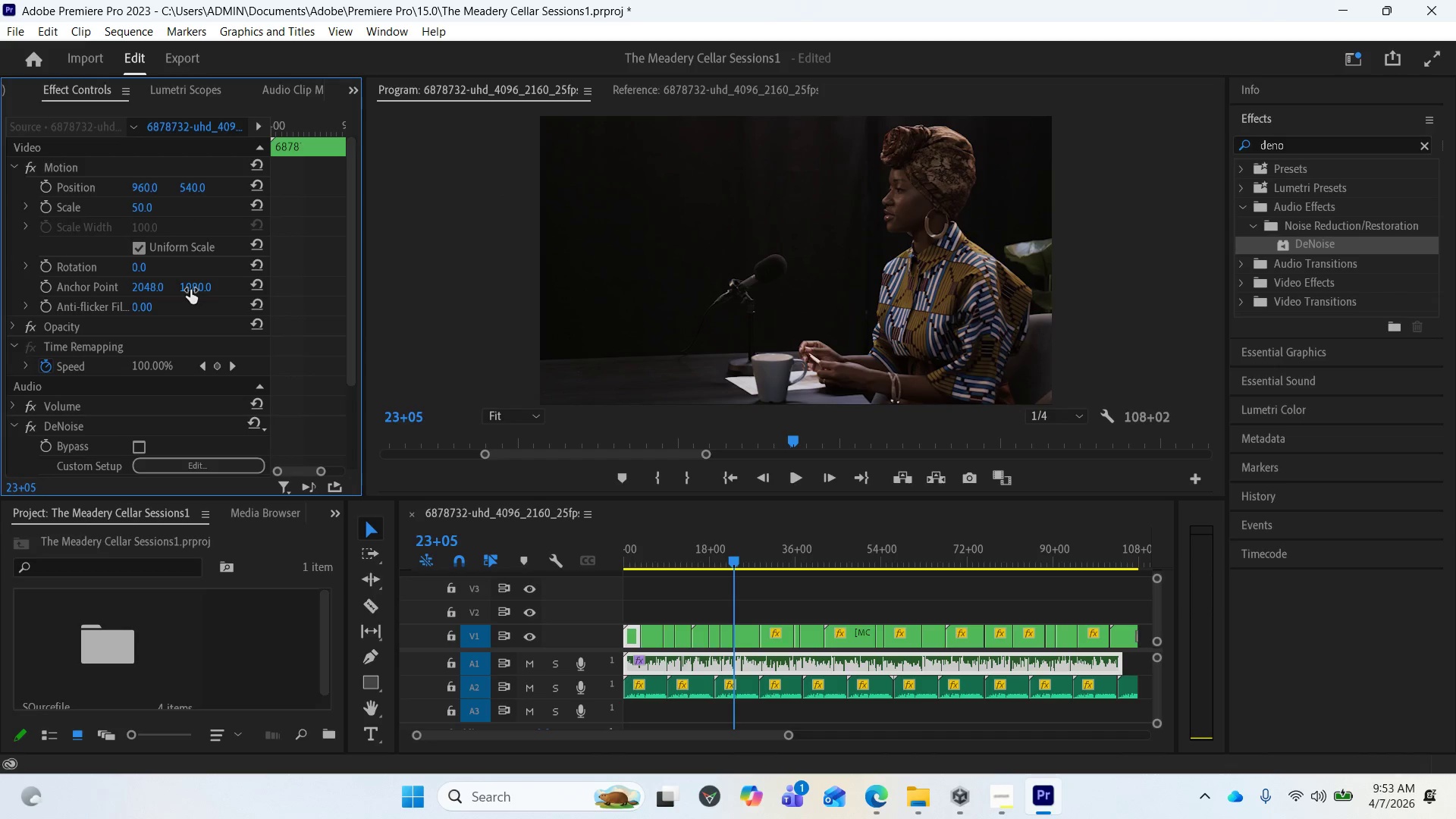 
scroll: coordinate [186, 305], scroll_direction: down, amount: 6.0
 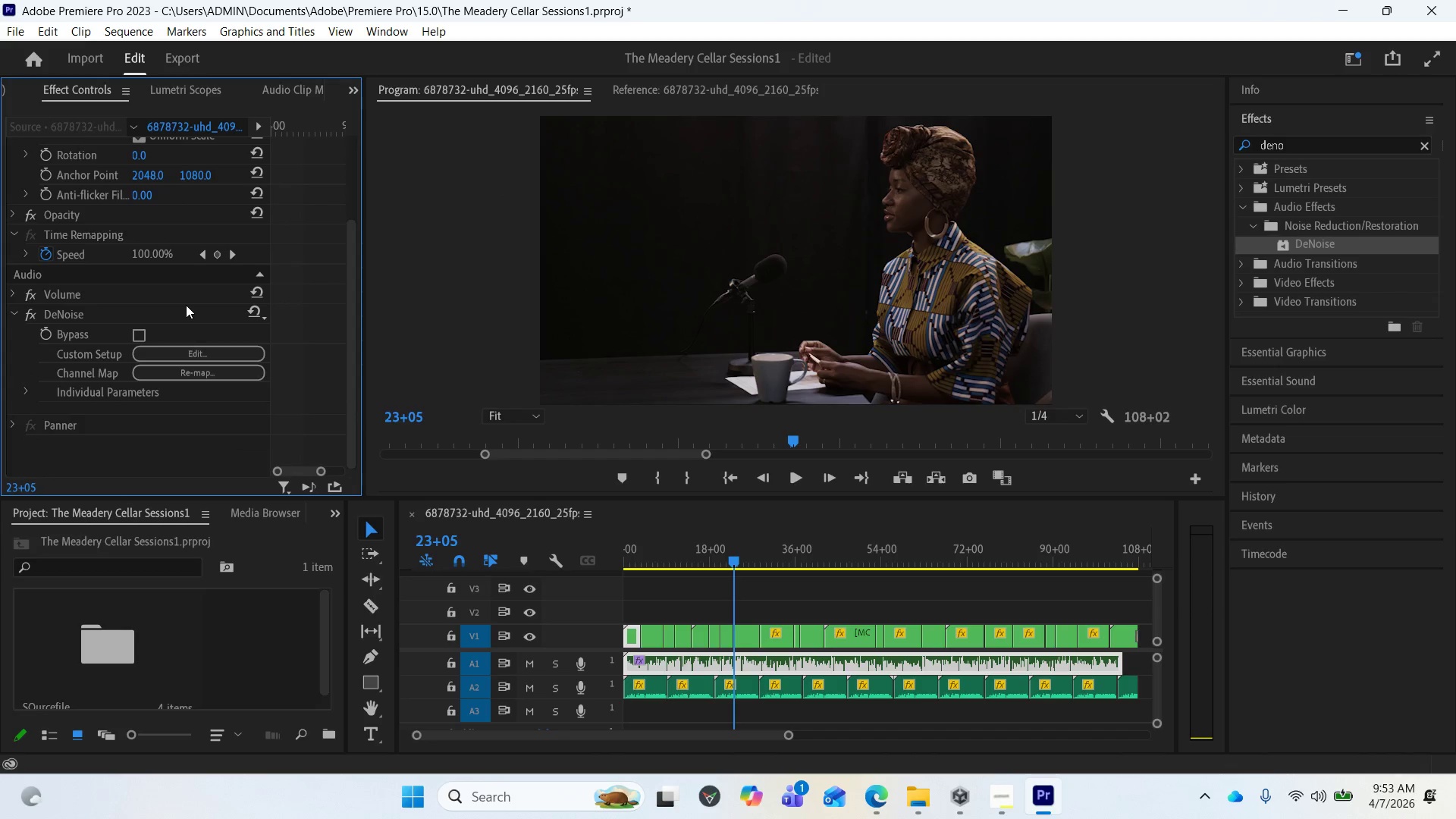 
scroll: coordinate [186, 305], scroll_direction: up, amount: 8.0
 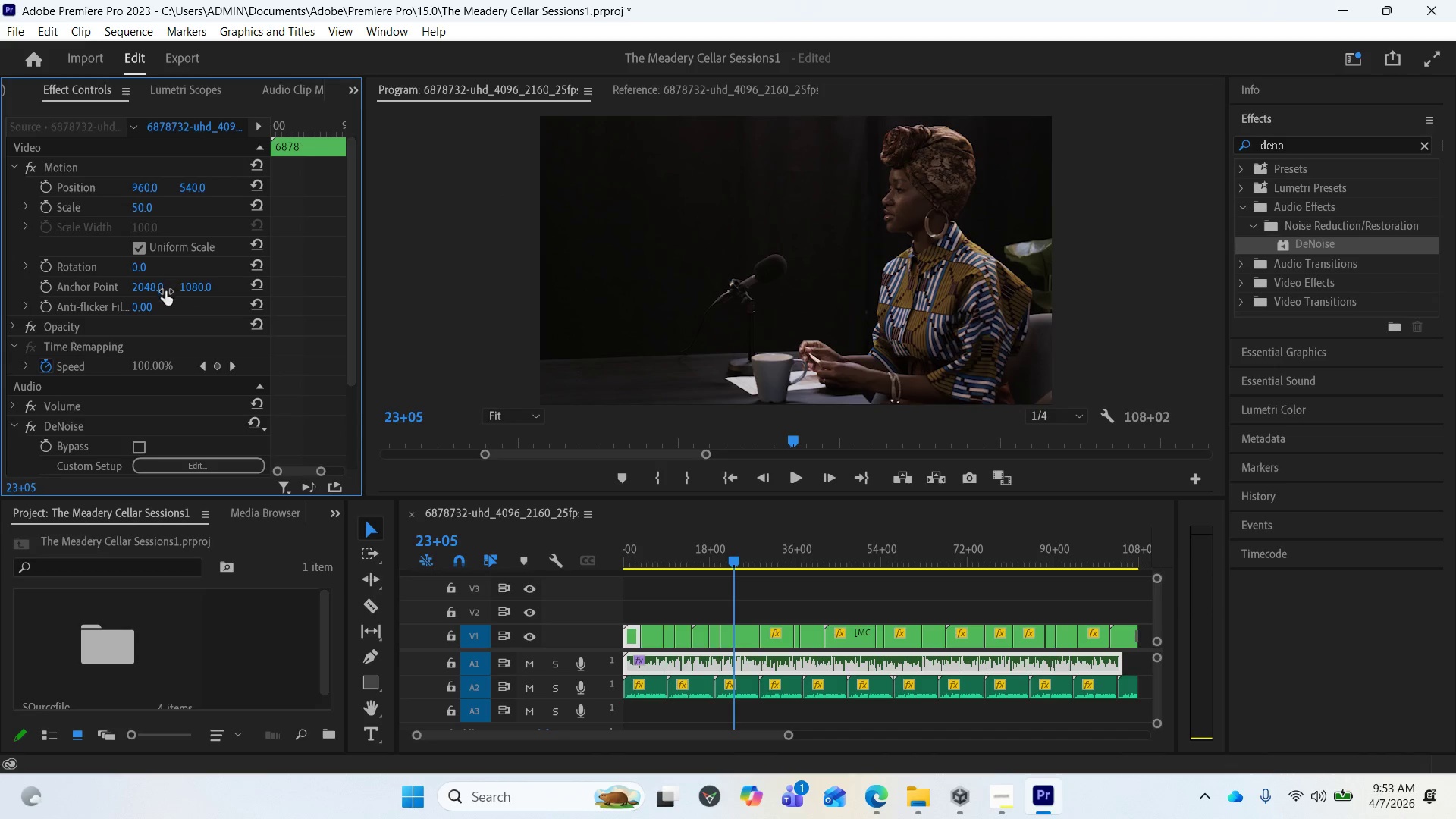 
scroll: coordinate [147, 335], scroll_direction: down, amount: 5.0
 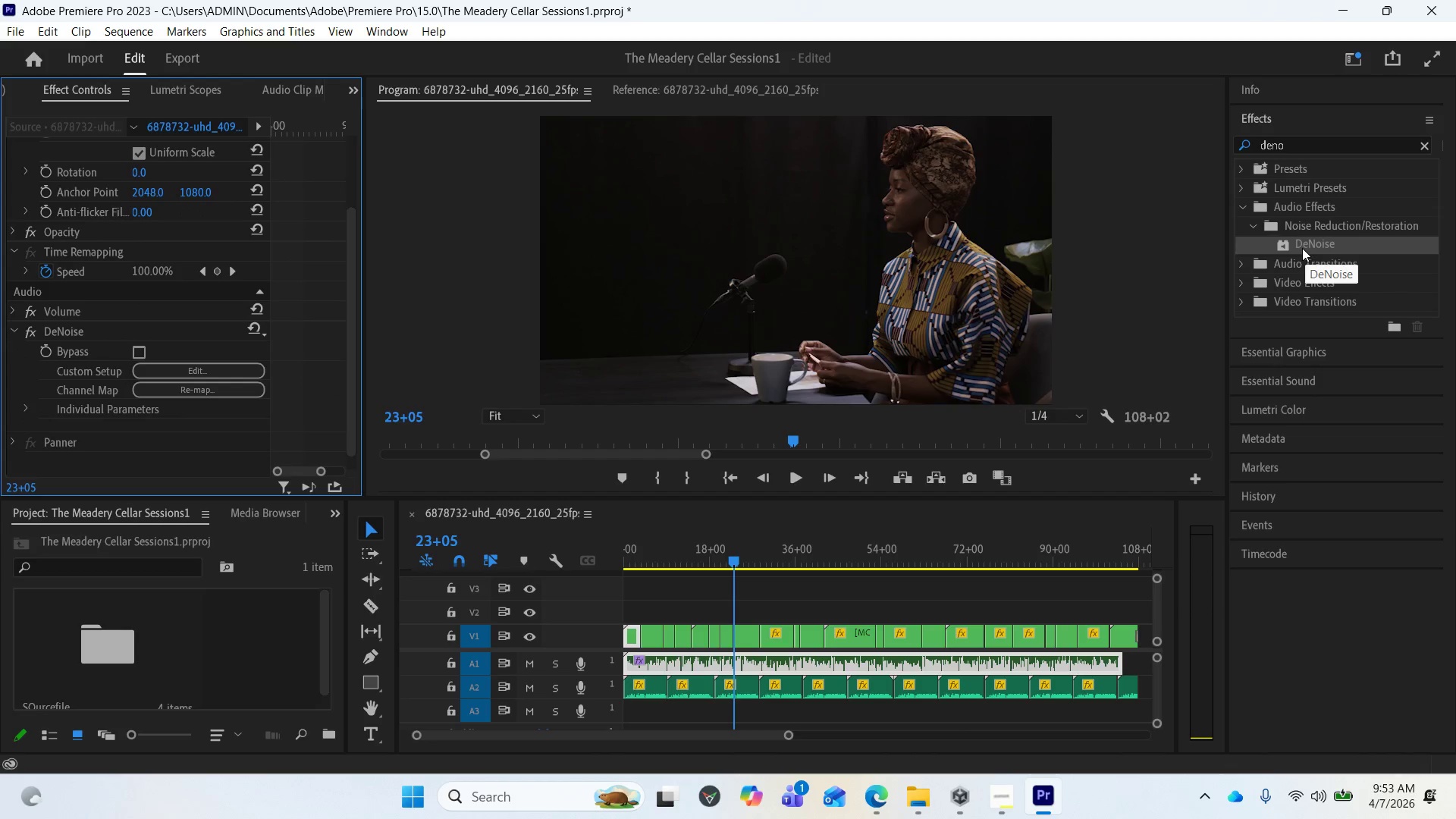 
left_click_drag(start_coordinate=[1301, 243], to_coordinate=[1354, 237])
 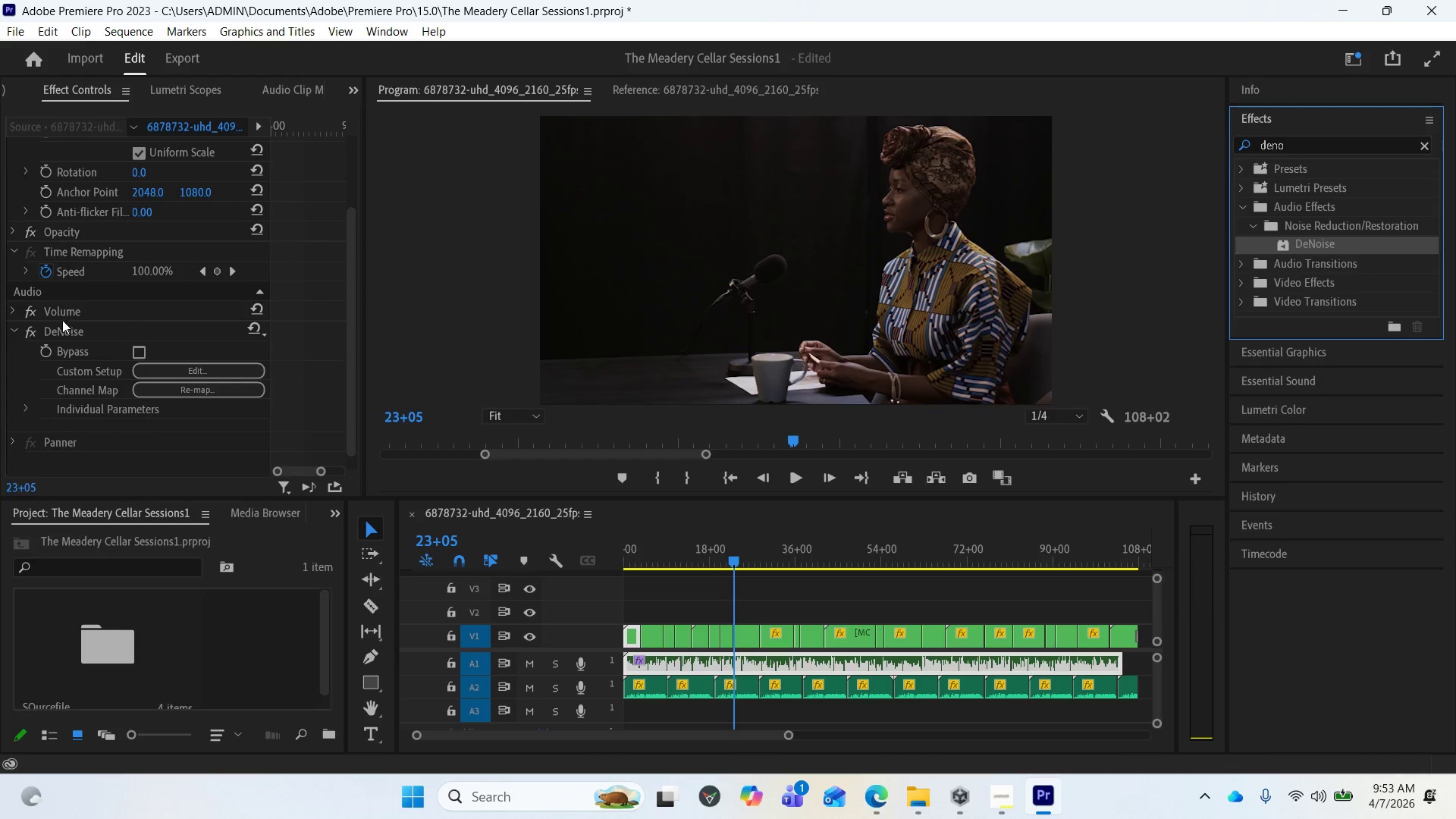 
scroll: coordinate [60, 367], scroll_direction: down, amount: 2.0
 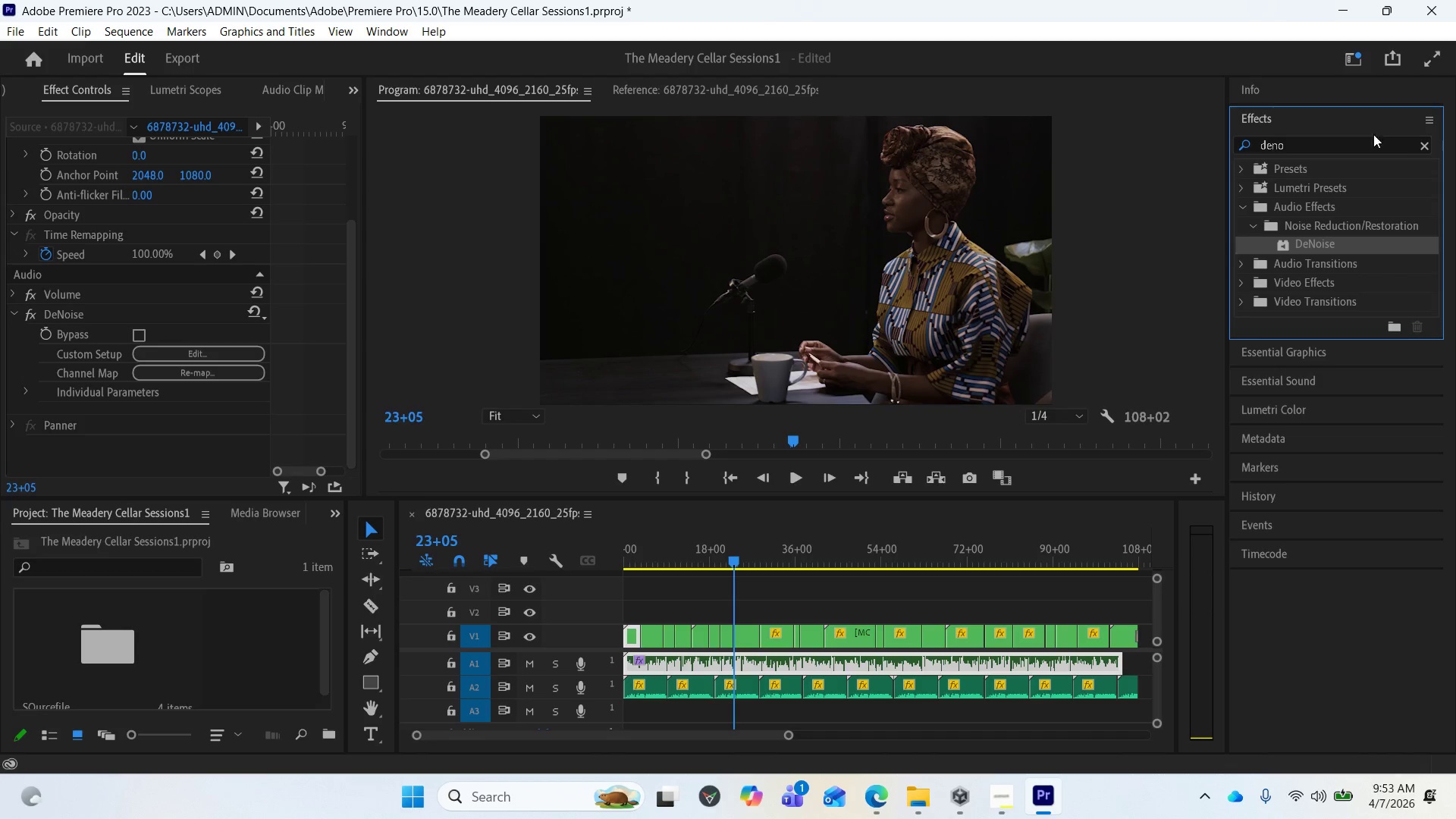 
left_click([1348, 143])
 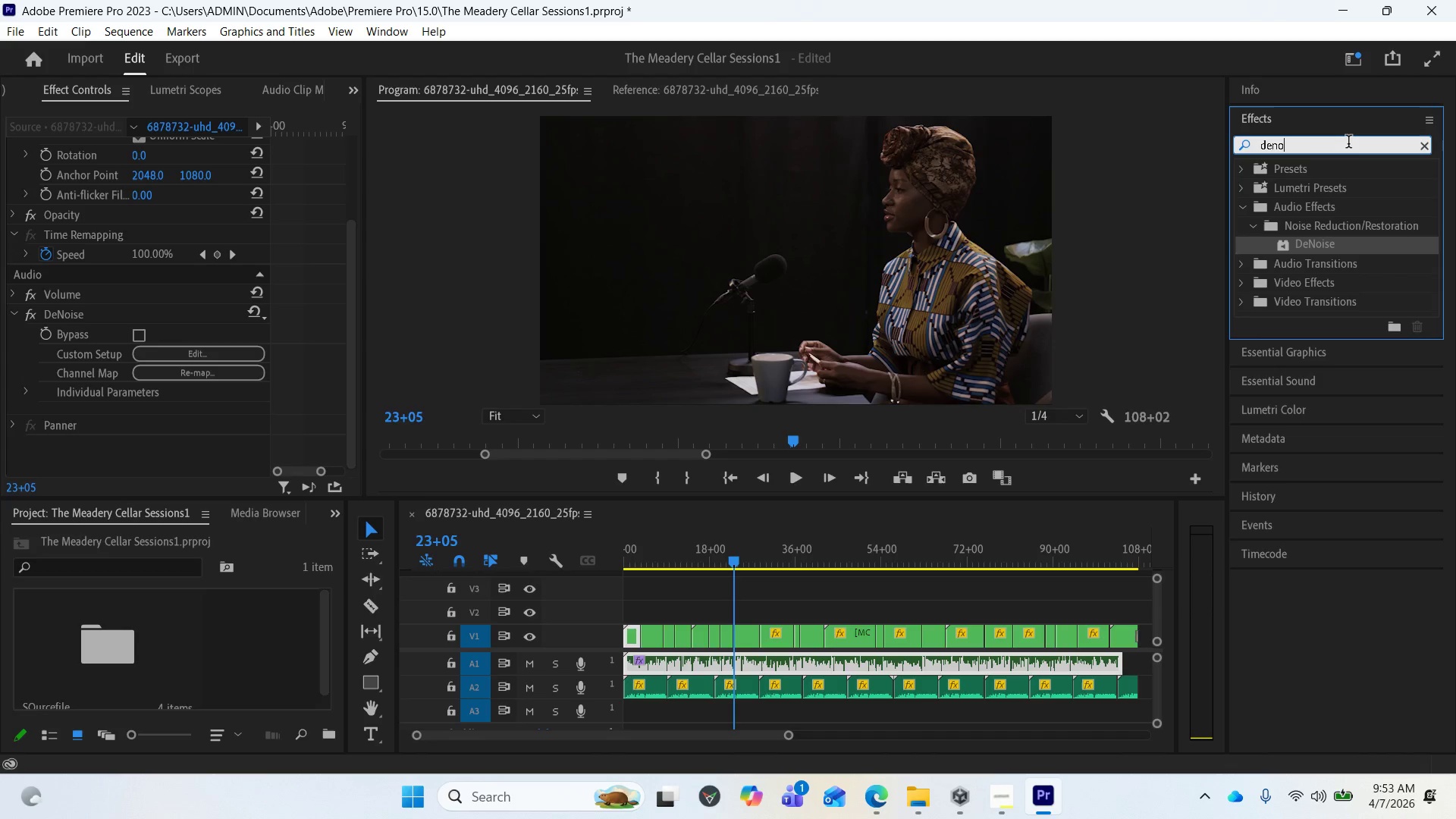 
hold_key(key=Backspace, duration=0.92)
 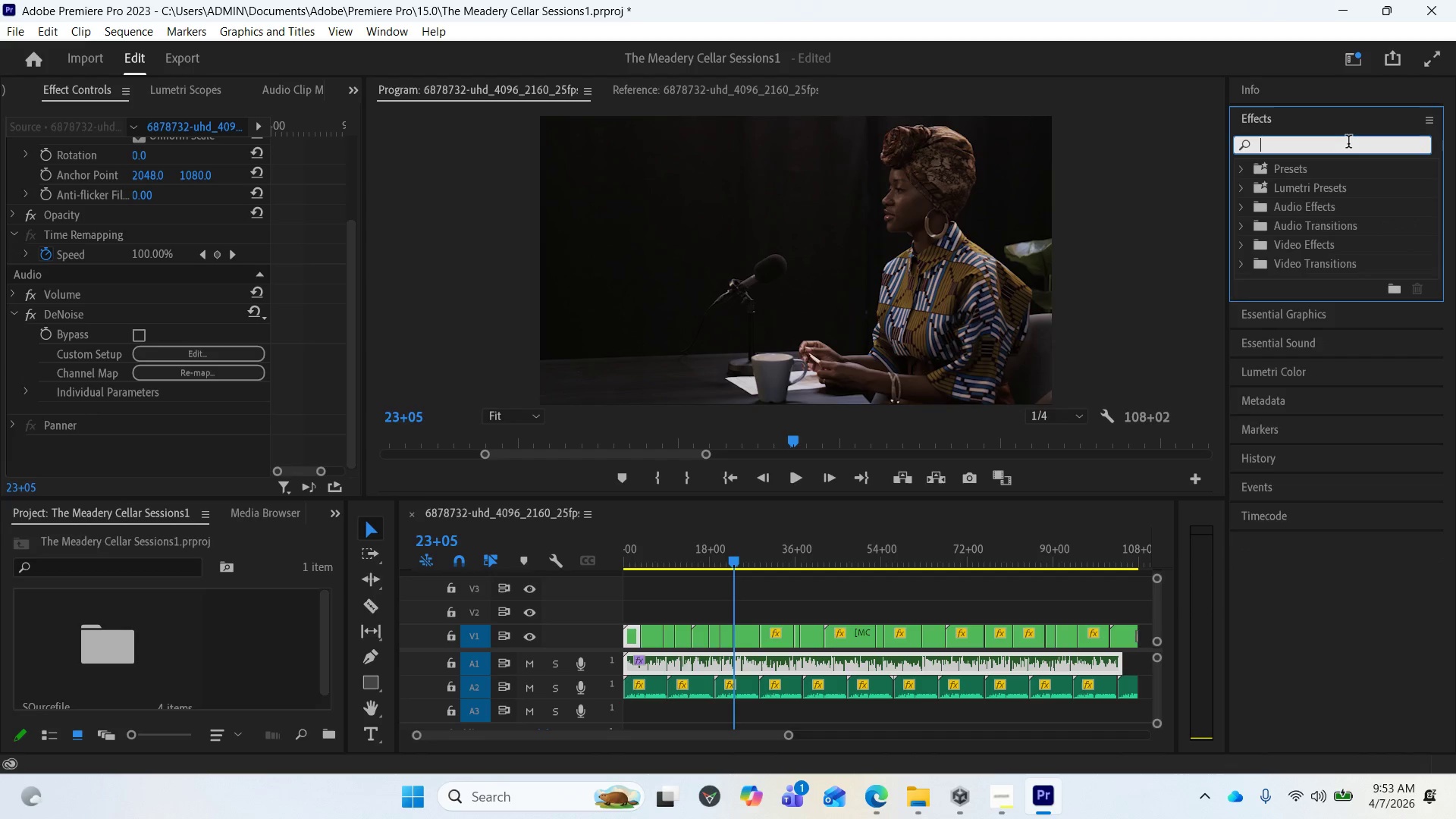 
type(par)
 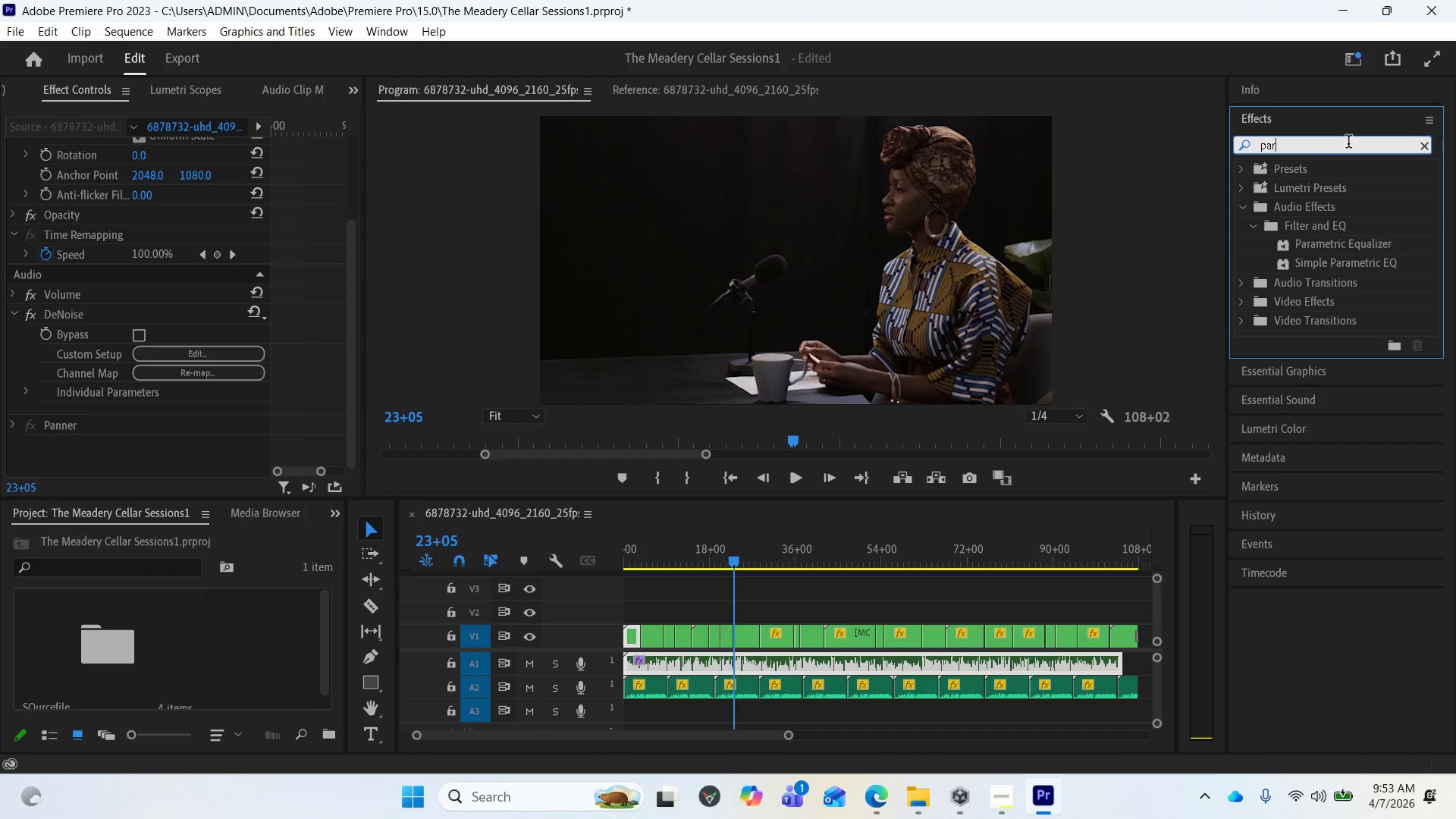 
wait(8.2)
 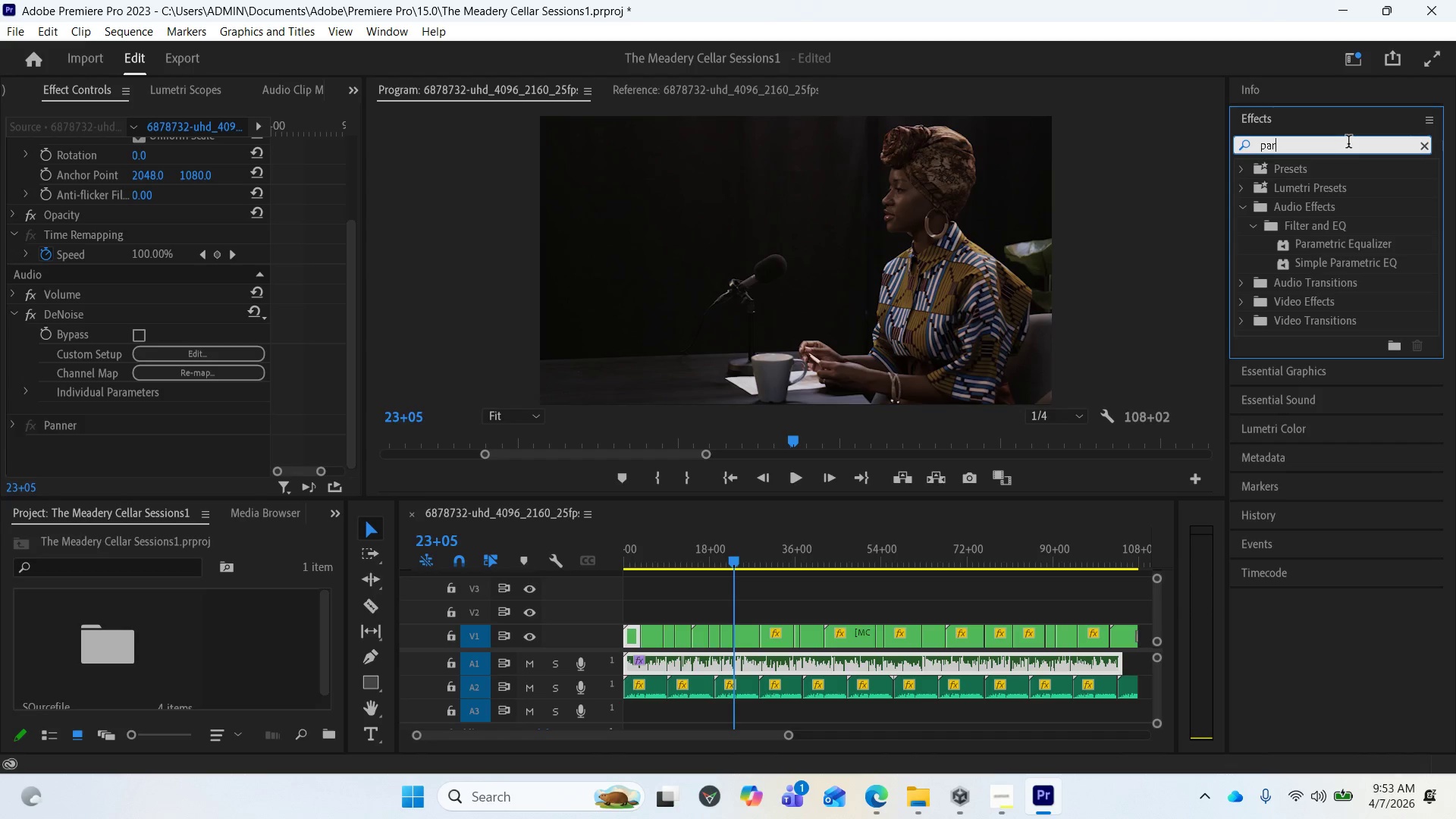 
left_click_drag(start_coordinate=[1329, 243], to_coordinate=[899, 667])
 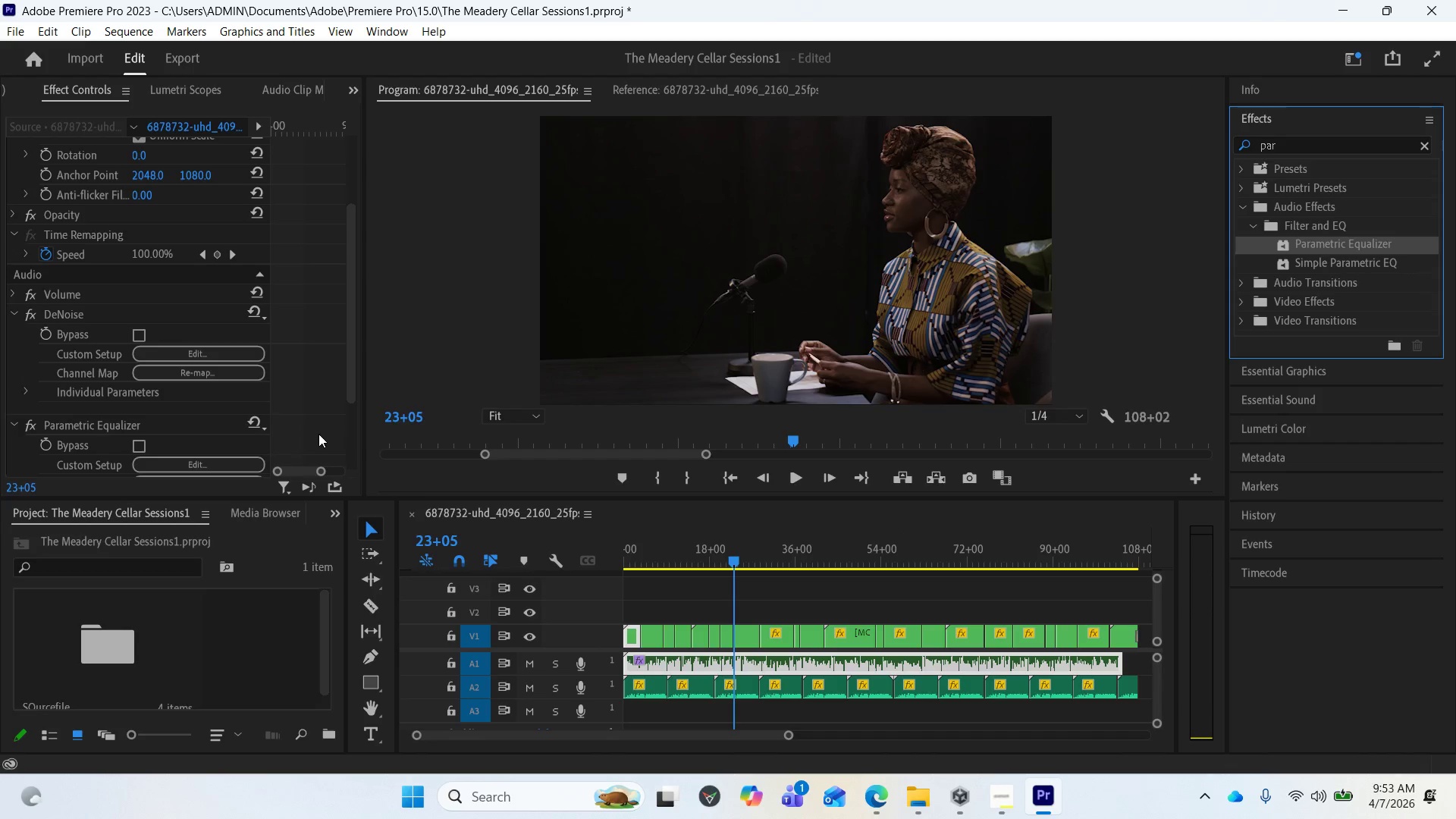 
scroll: coordinate [178, 400], scroll_direction: down, amount: 5.0
 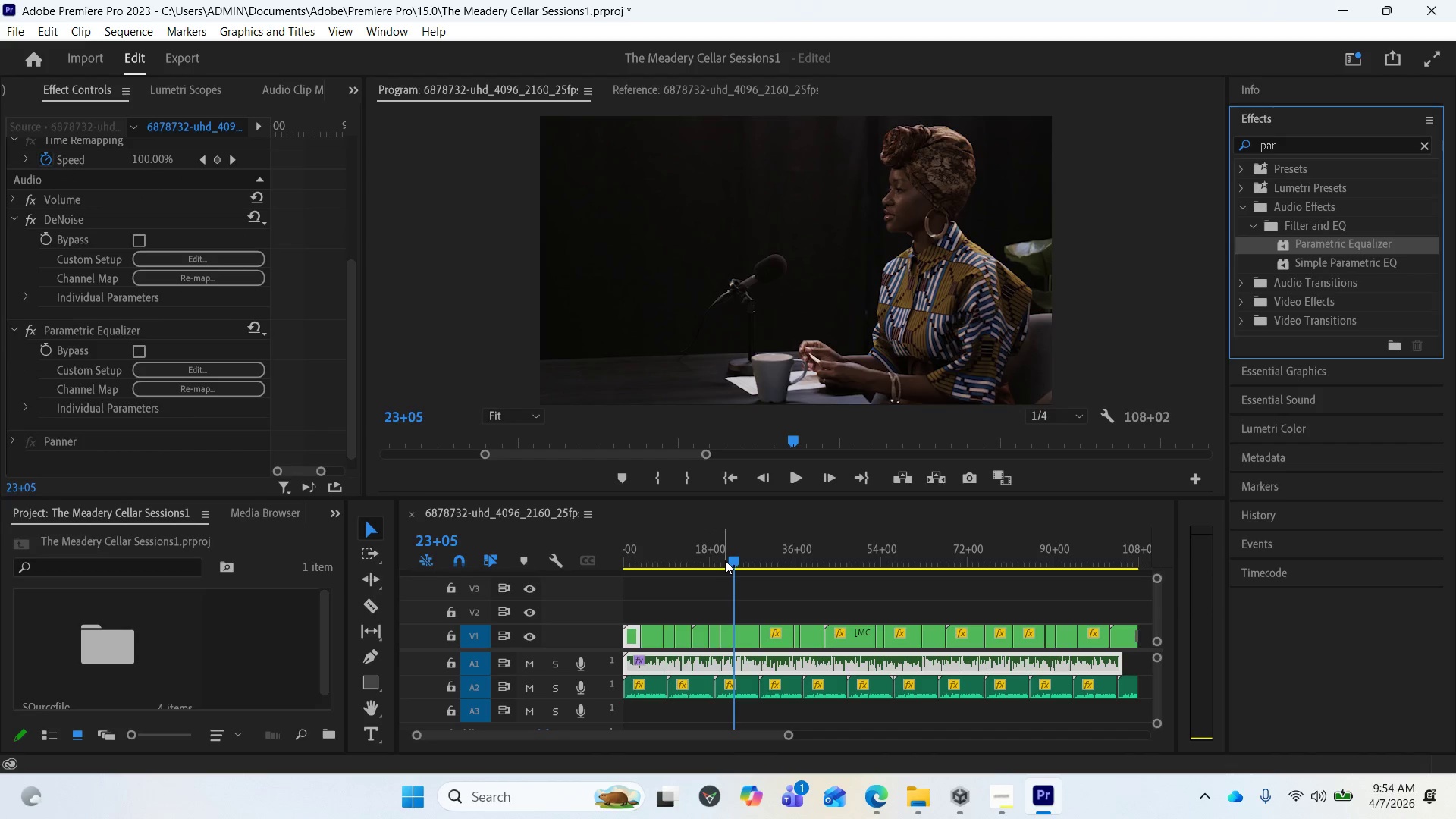 
left_click_drag(start_coordinate=[726, 560], to_coordinate=[590, 573])
 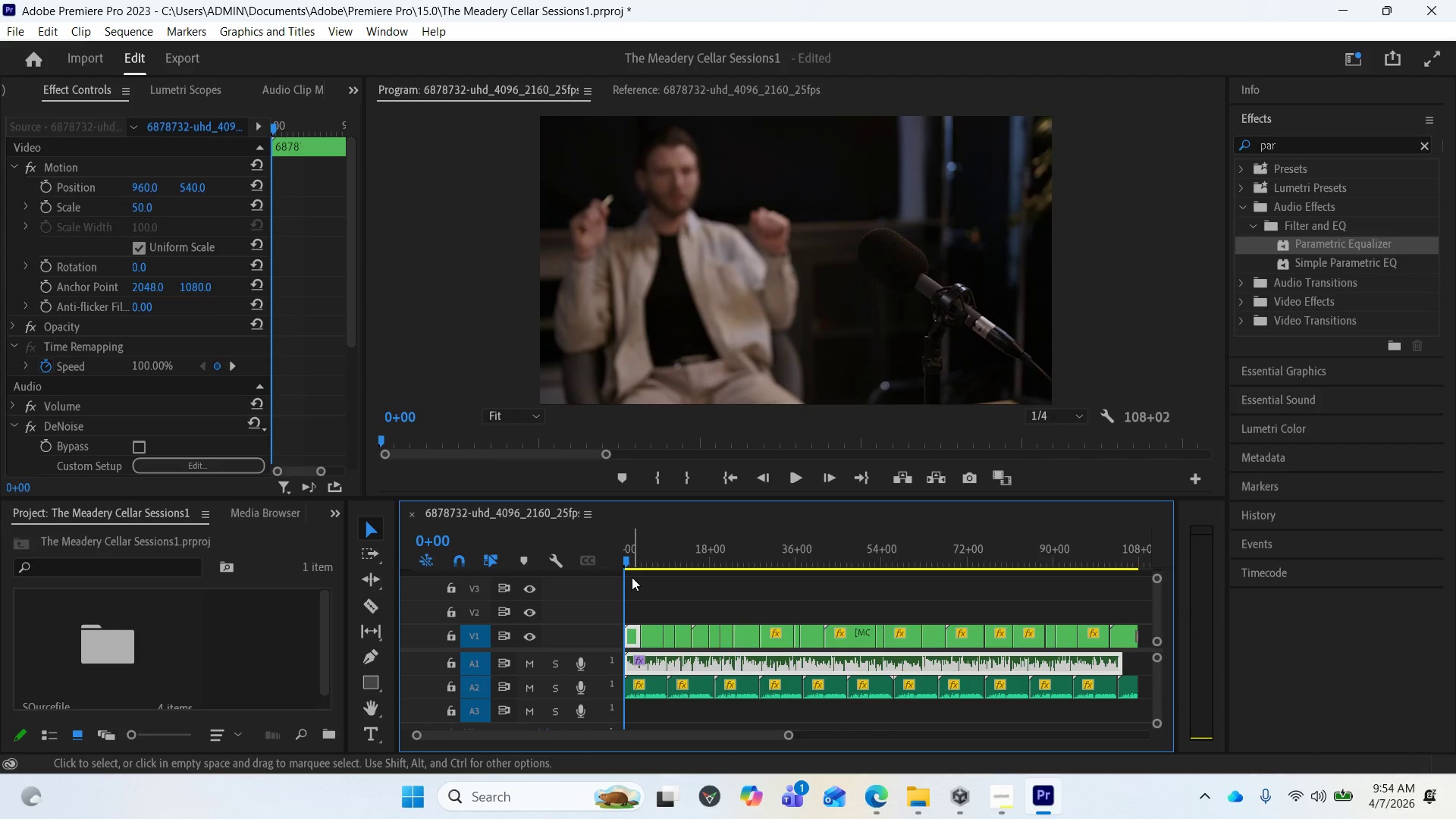 
key(Space)
 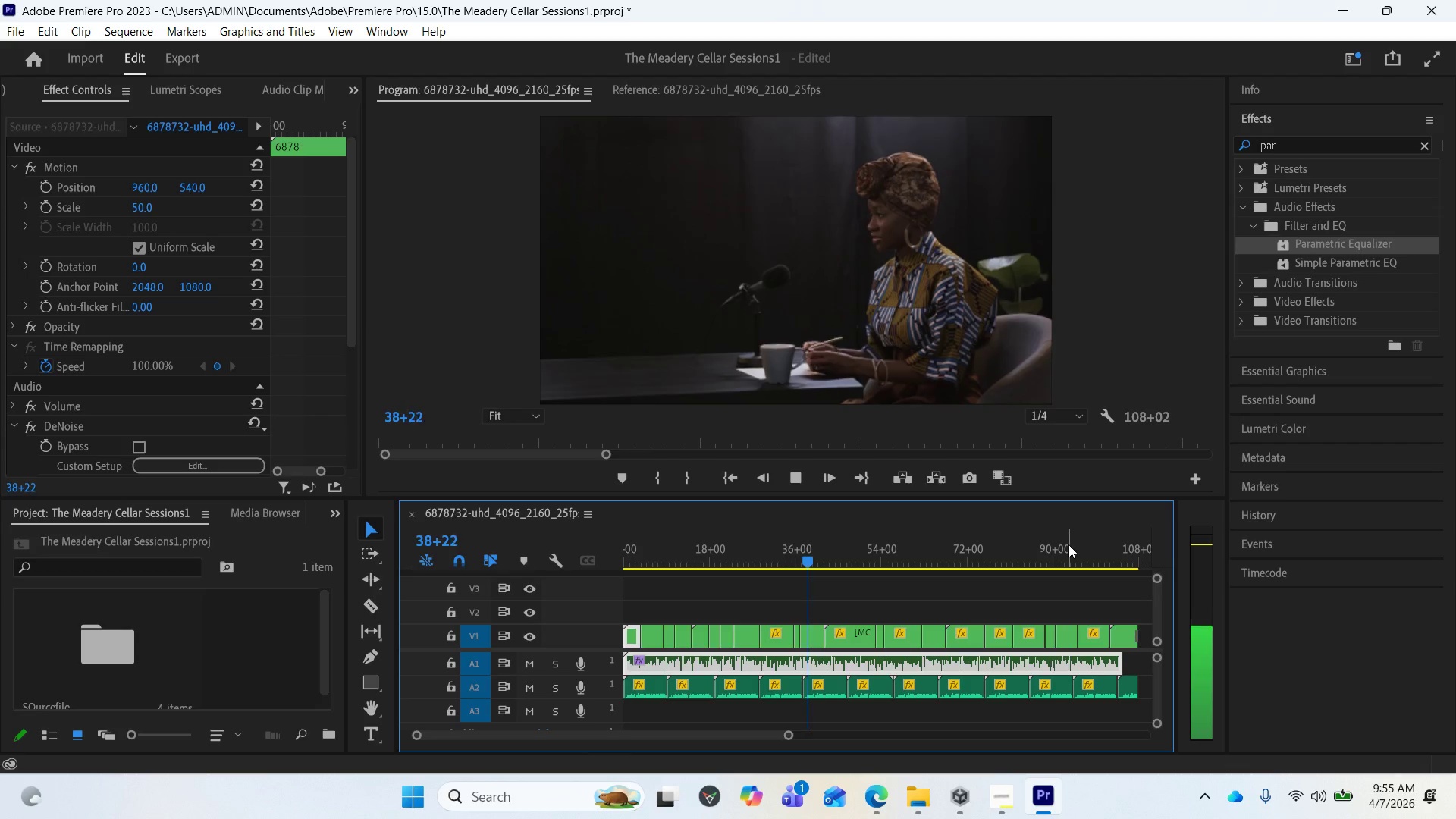 
wait(69.42)
 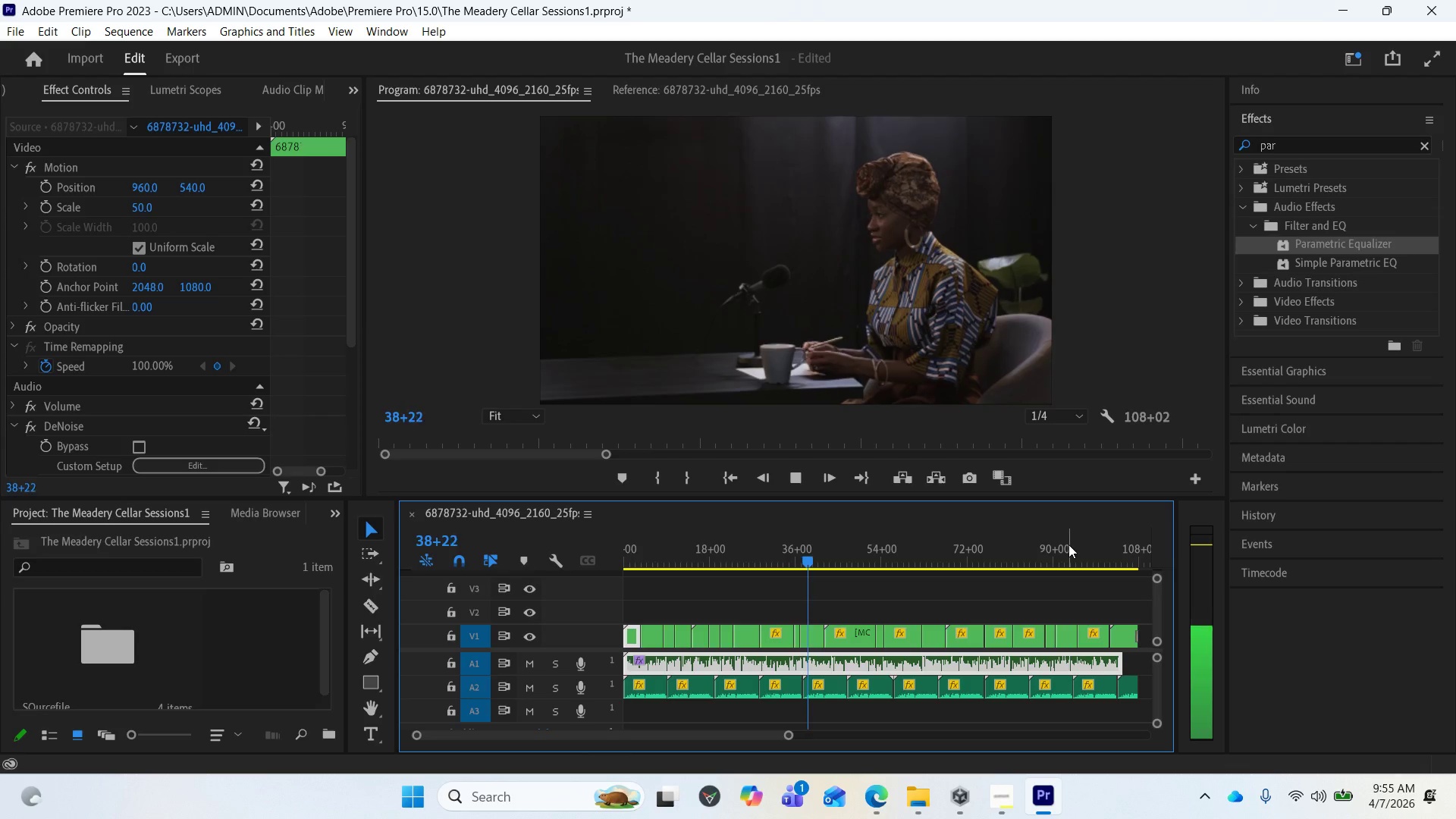 
left_click([1279, 373])
 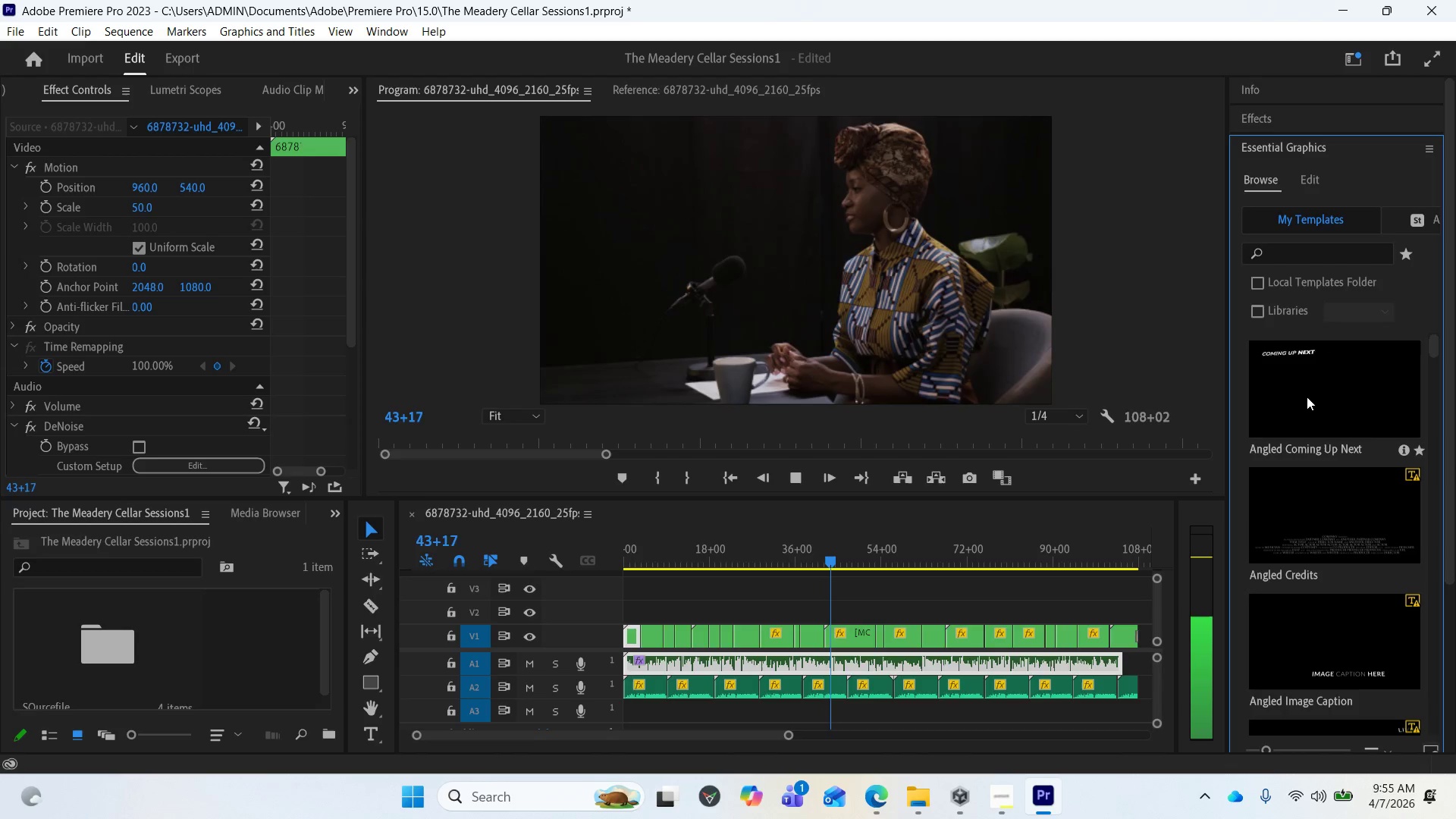 
scroll: coordinate [1302, 584], scroll_direction: down, amount: 7.0
 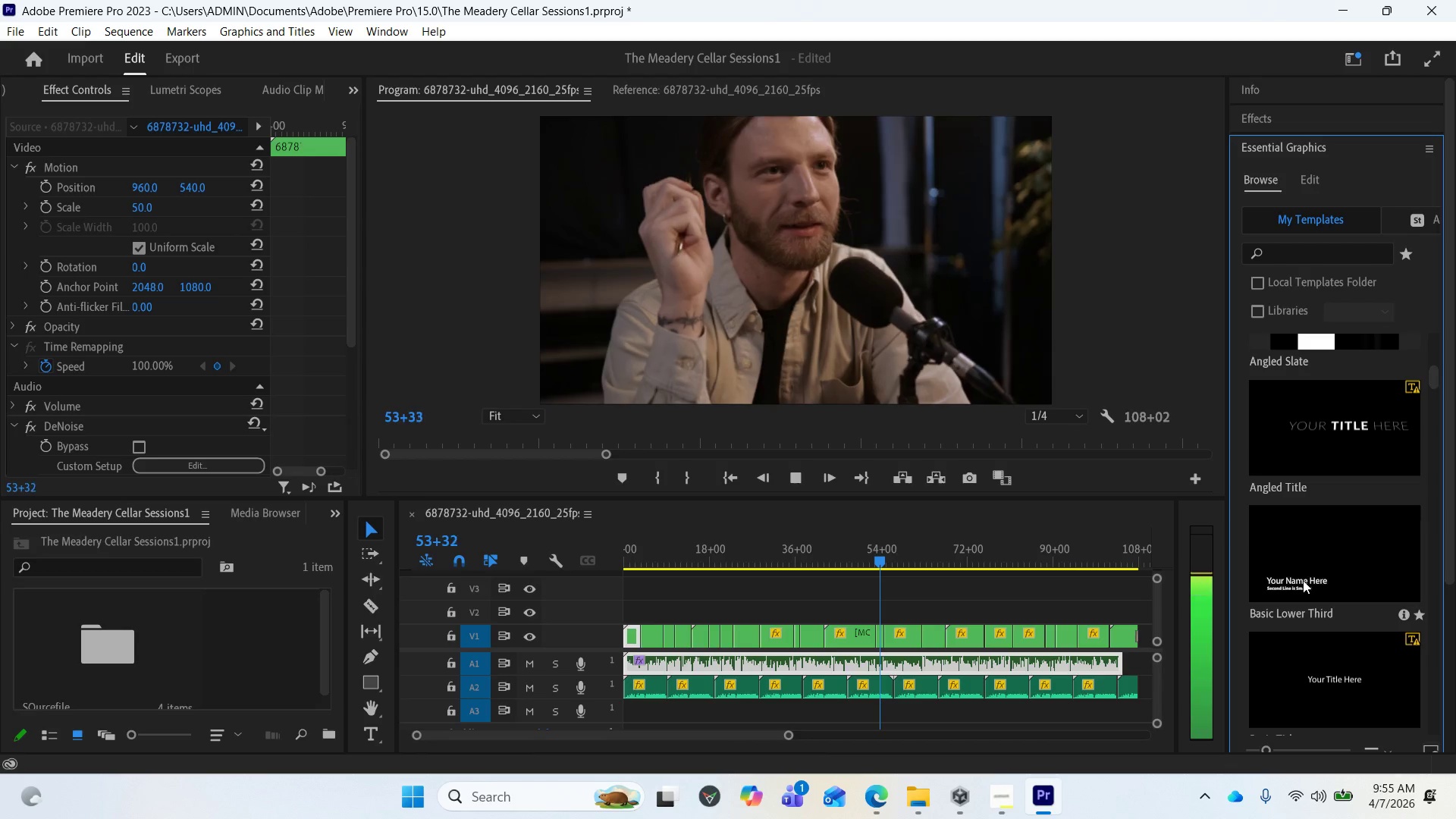 
wait(16.84)
 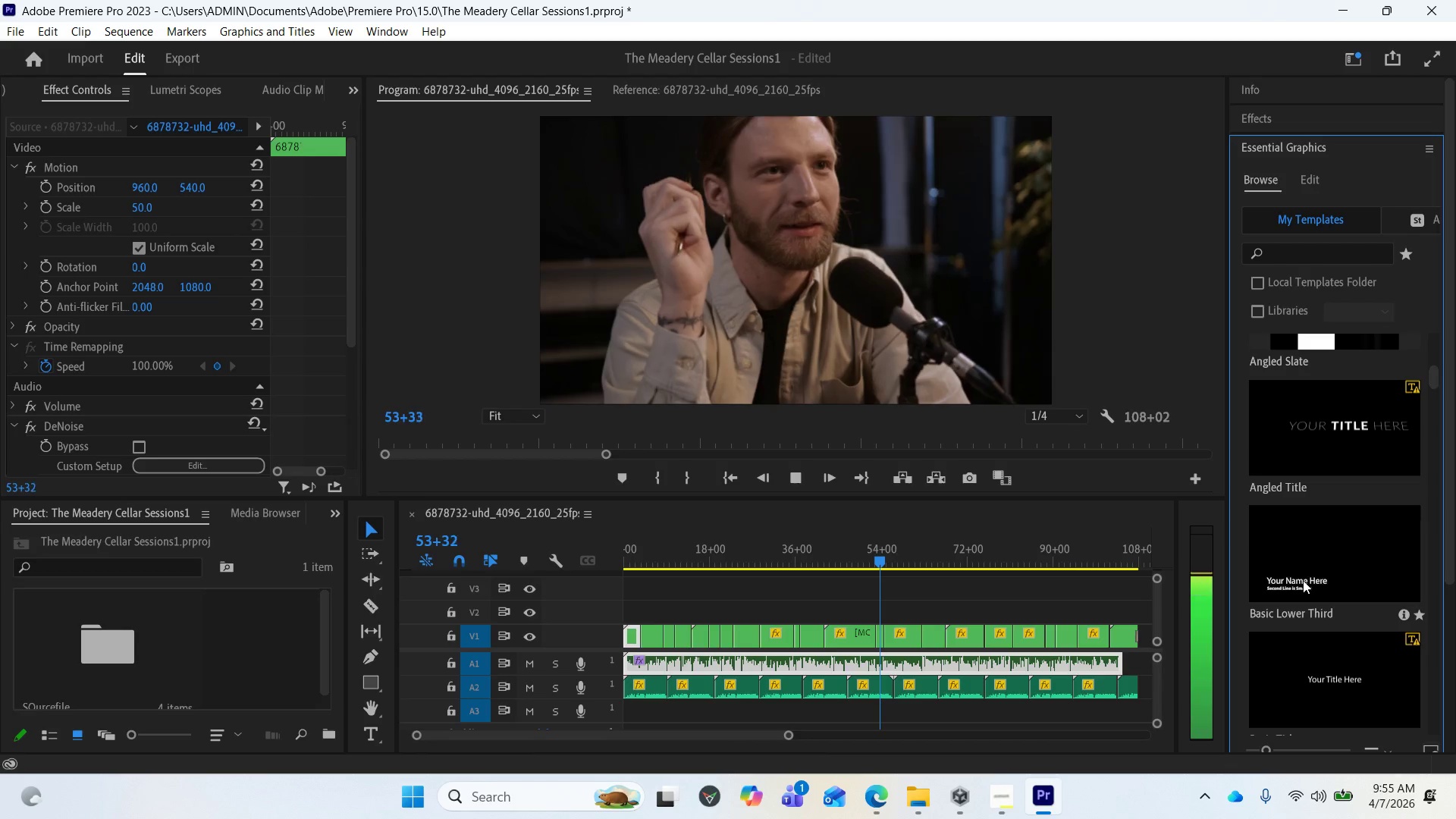 
scroll: coordinate [1338, 570], scroll_direction: down, amount: 1.0
 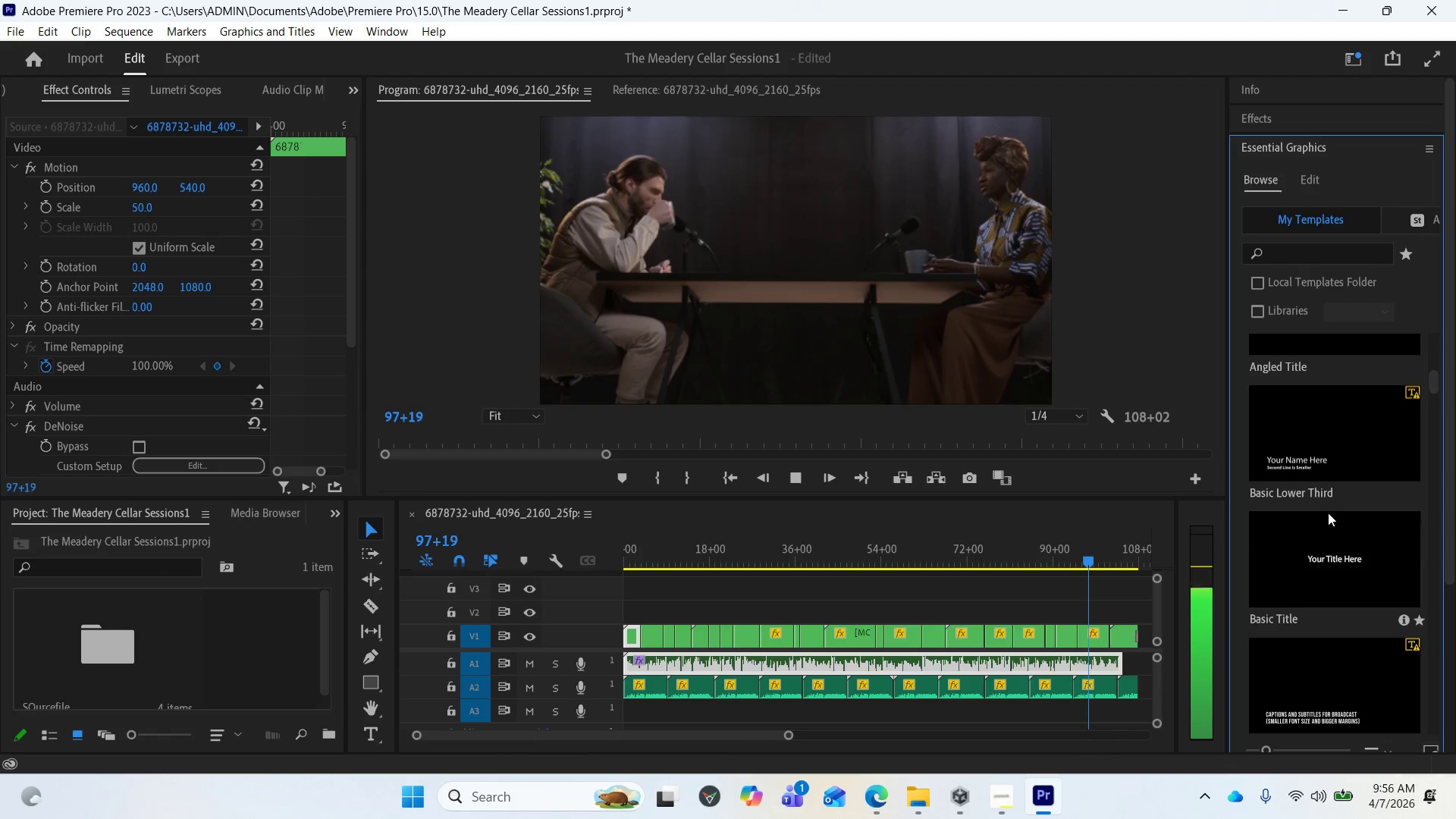 
wait(74.09)
 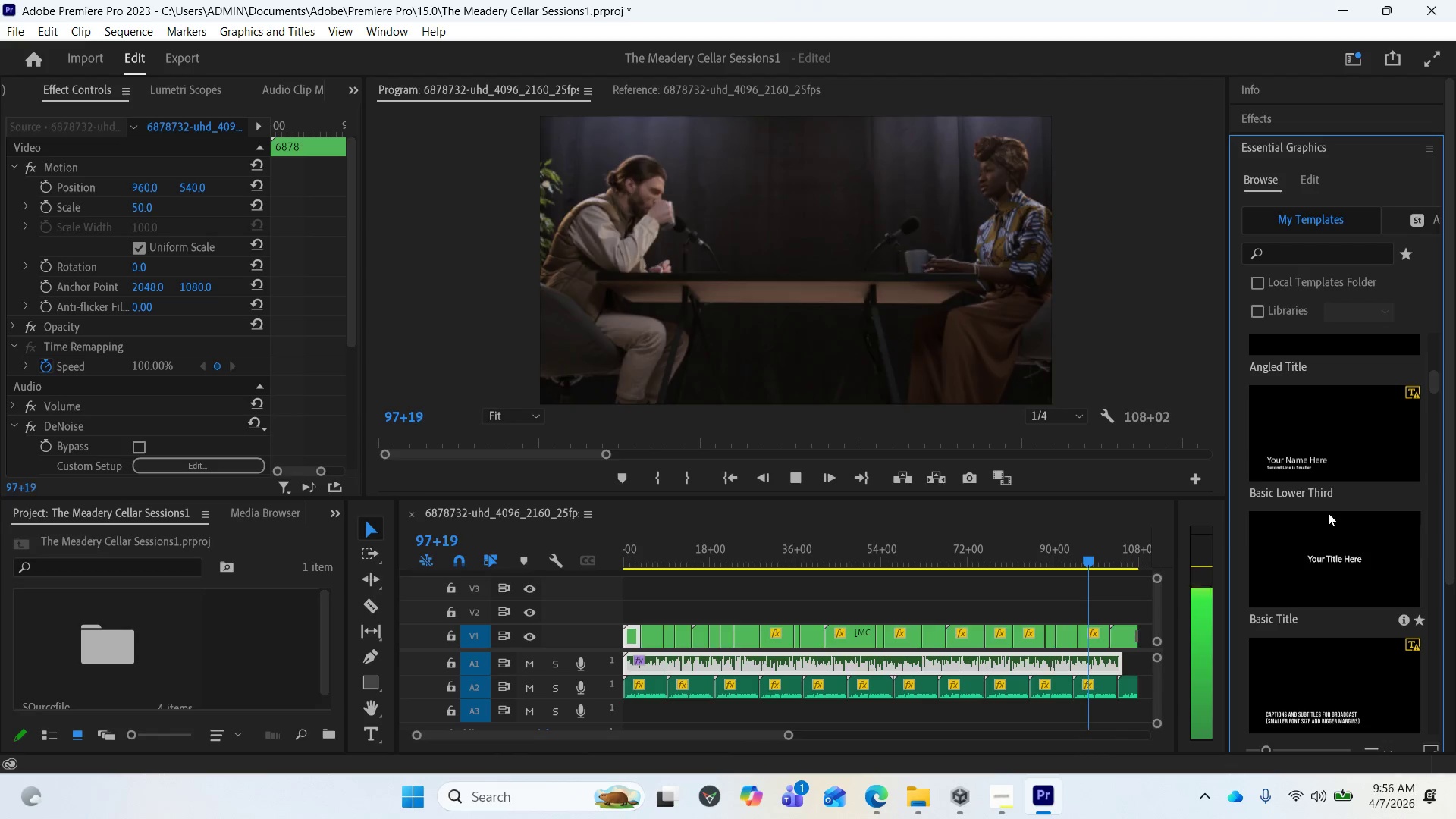 
left_click([990, 800])